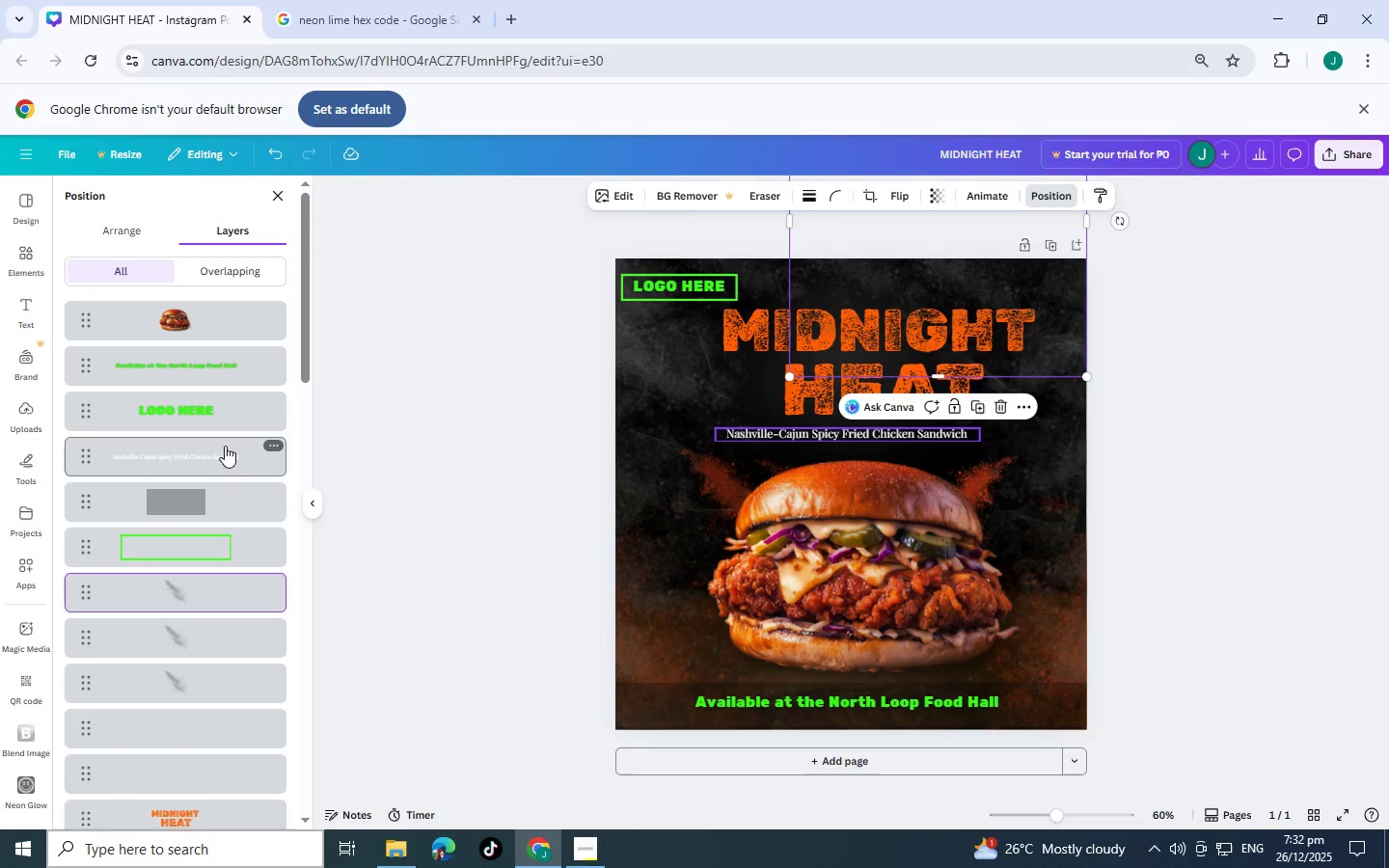 
scroll: coordinate [231, 679], scroll_direction: down, amount: 21.0
 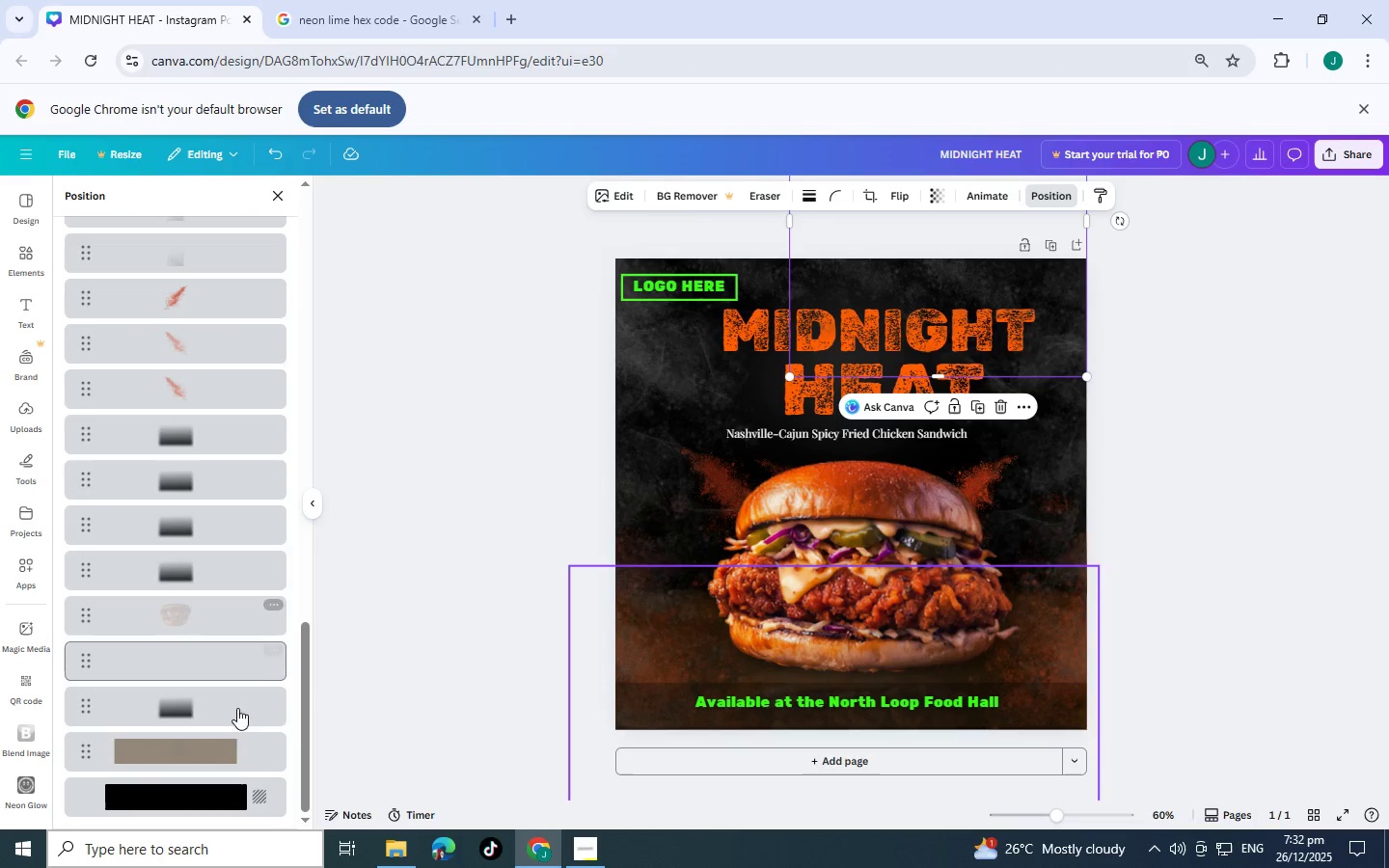 
left_click([247, 755])
 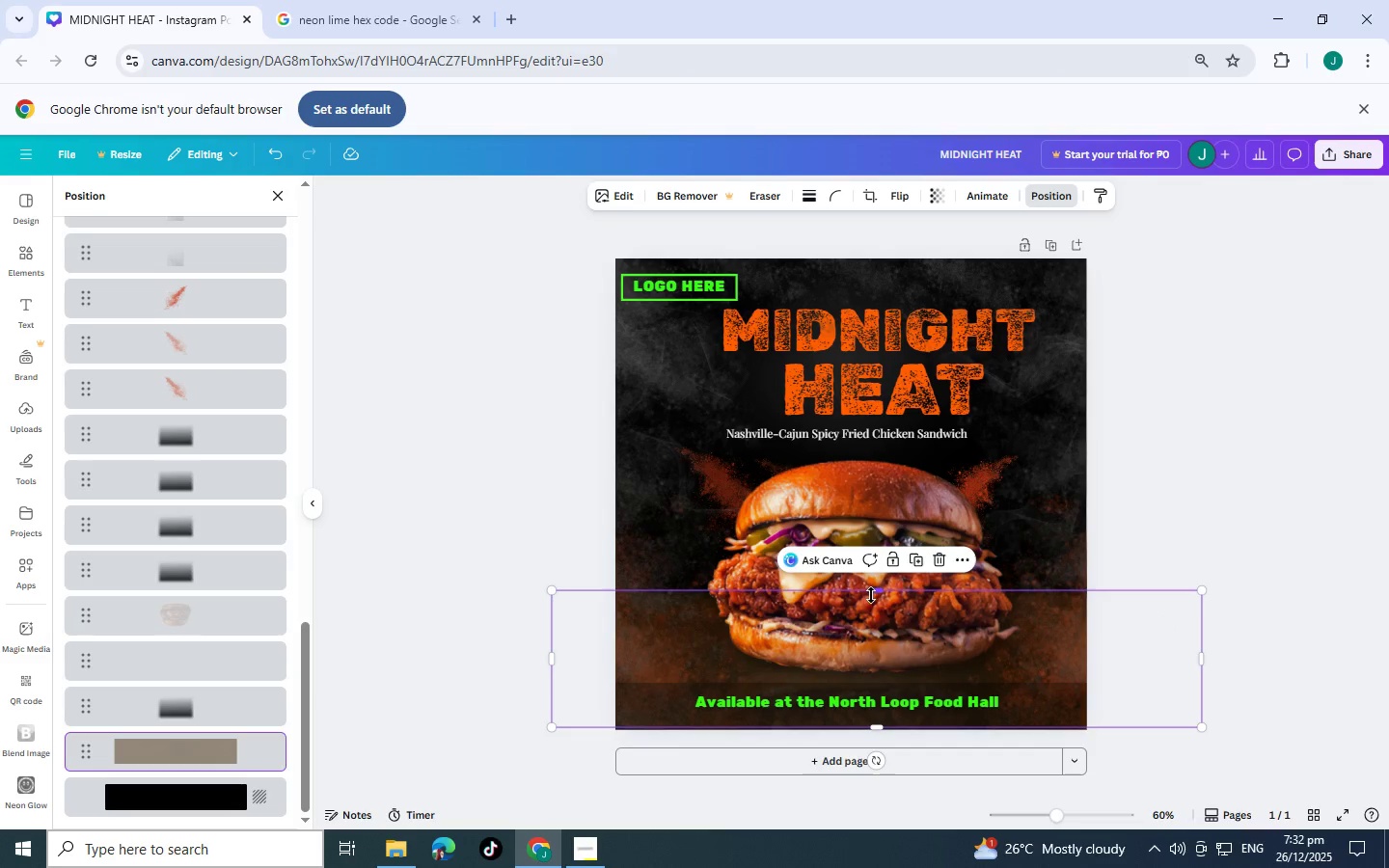 
left_click_drag(start_coordinate=[875, 595], to_coordinate=[883, 623])
 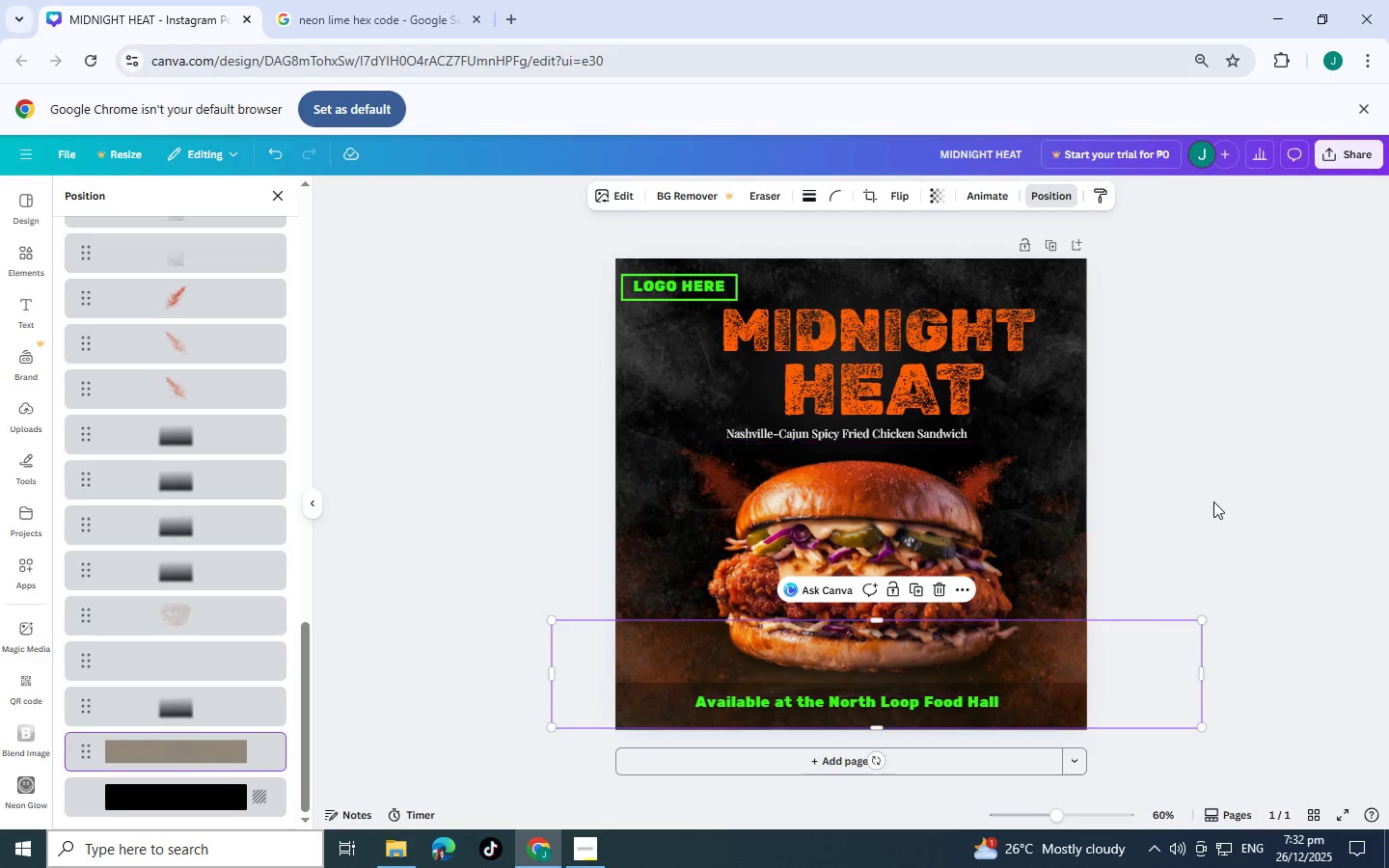 
left_click([1213, 502])
 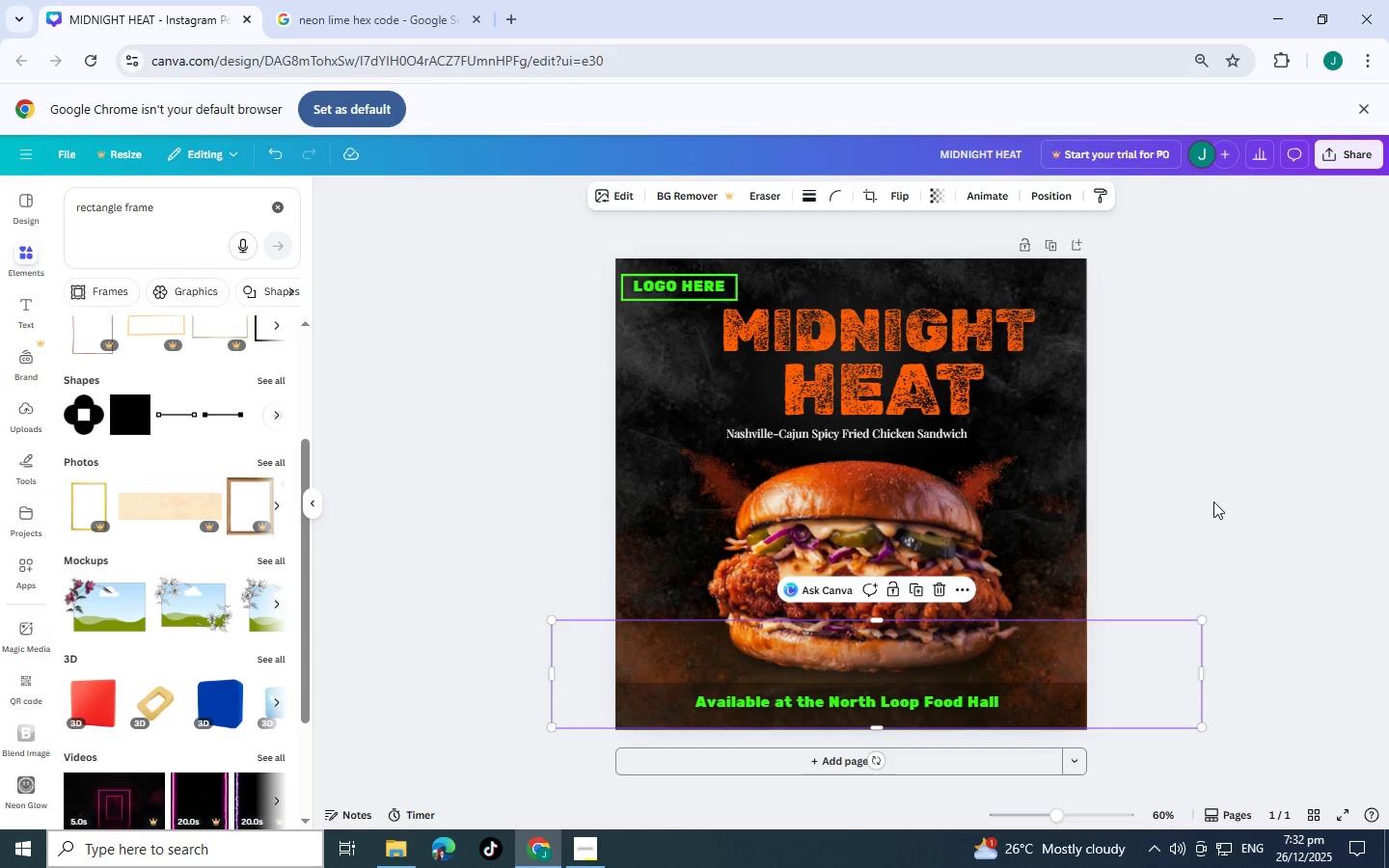 
left_click([1213, 502])
 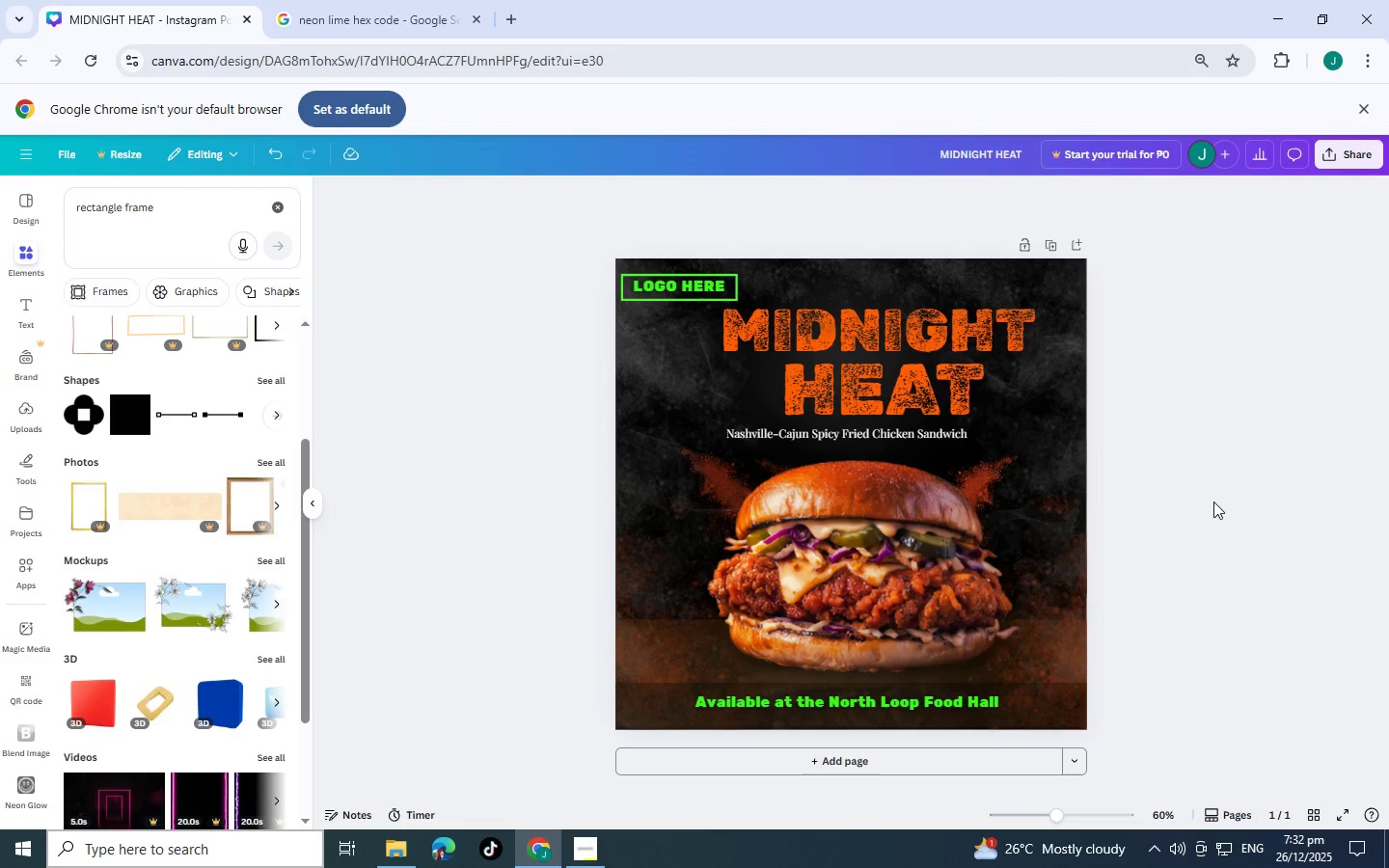 
scroll: coordinate [1213, 502], scroll_direction: down, amount: 2.0
 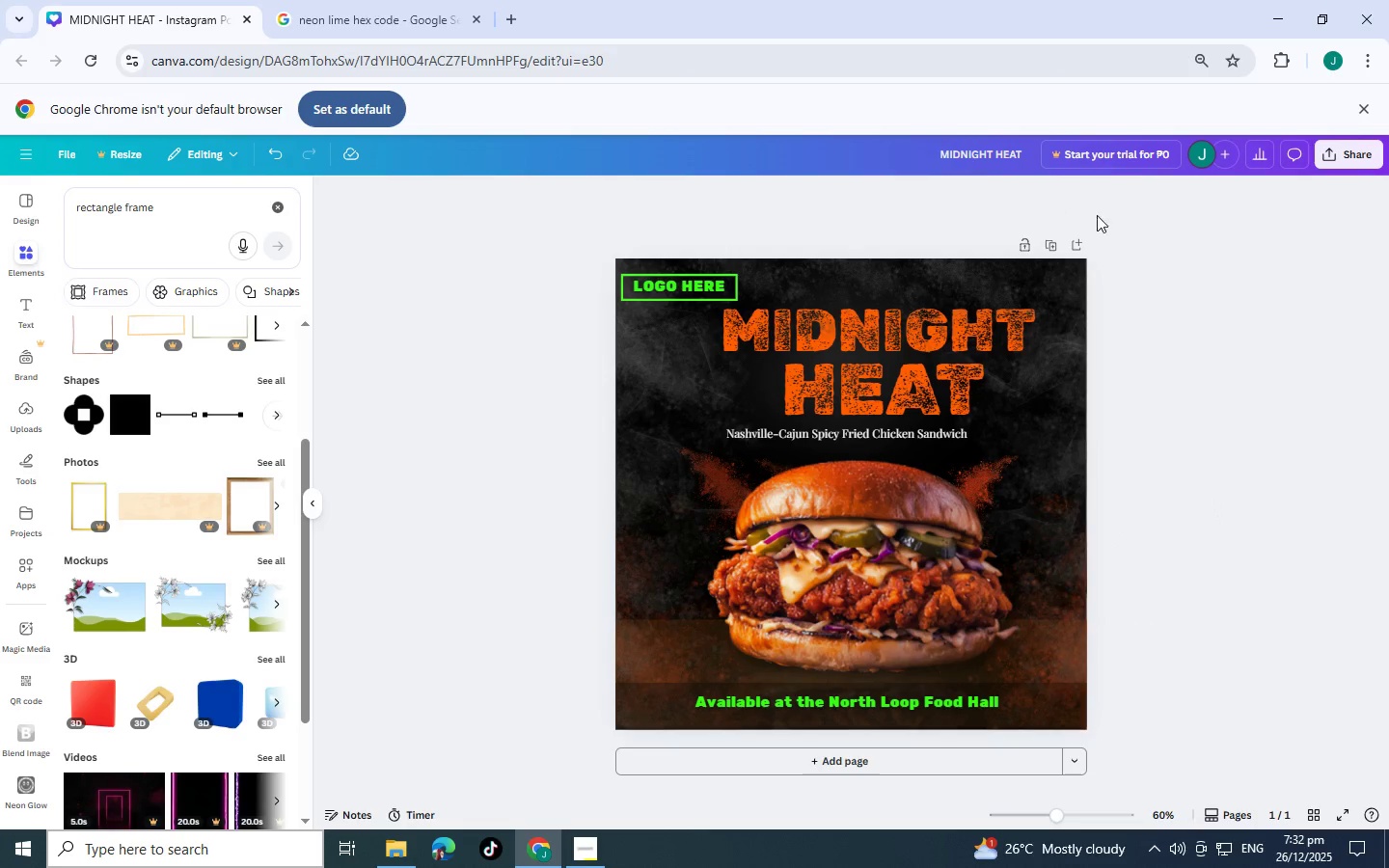 
left_click([888, 290])
 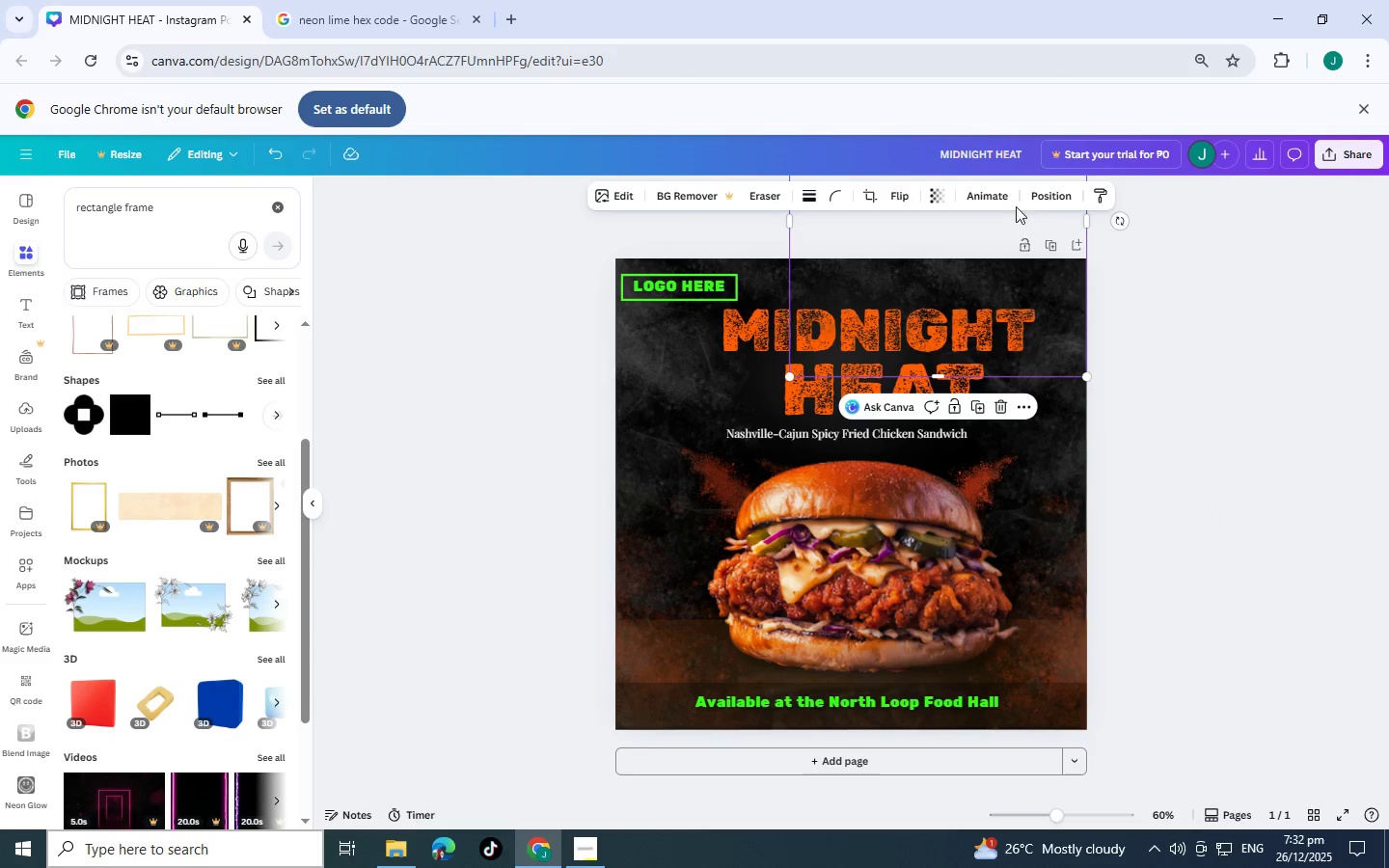 
left_click([1046, 190])
 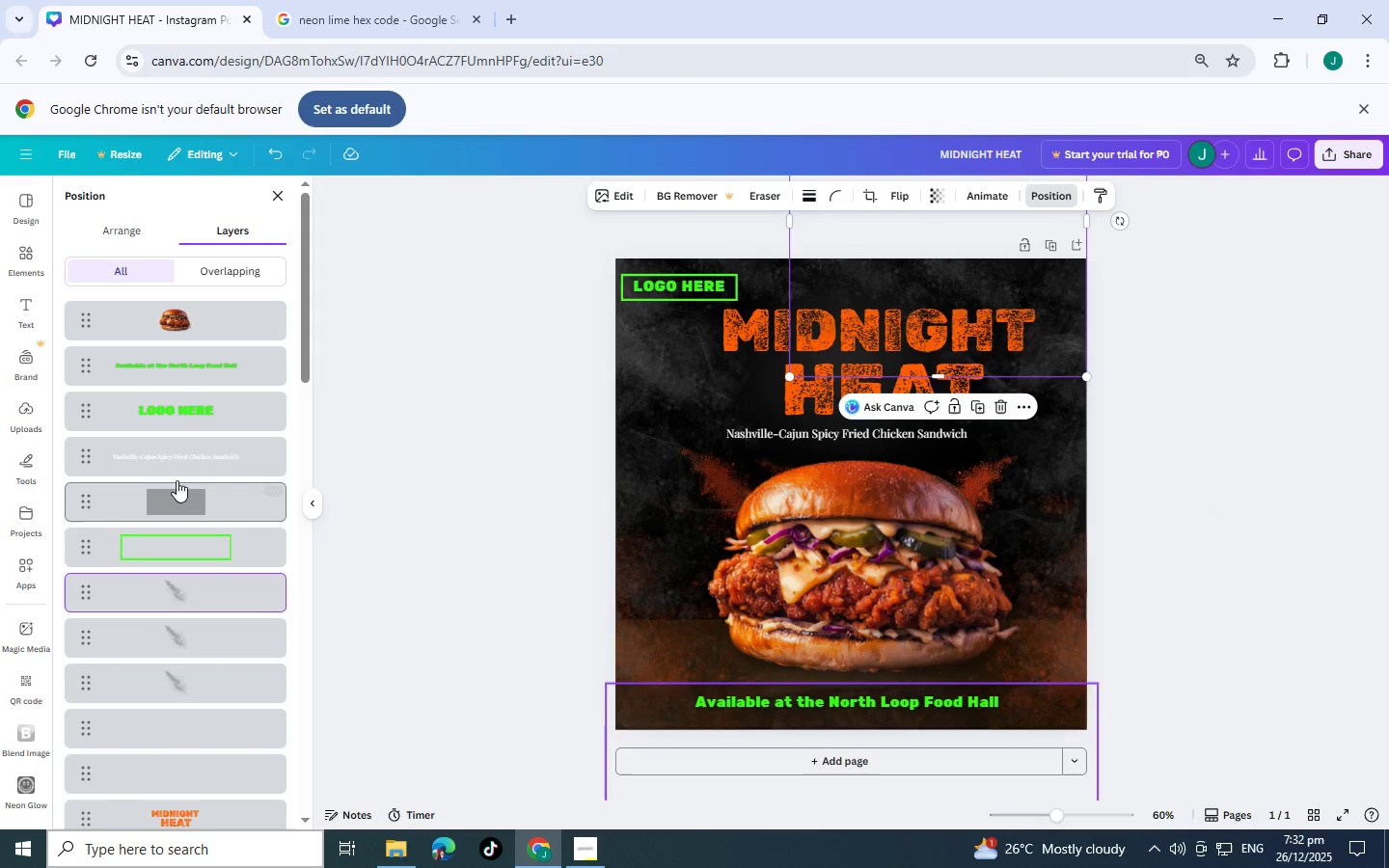 
scroll: coordinate [130, 575], scroll_direction: down, amount: 14.0
 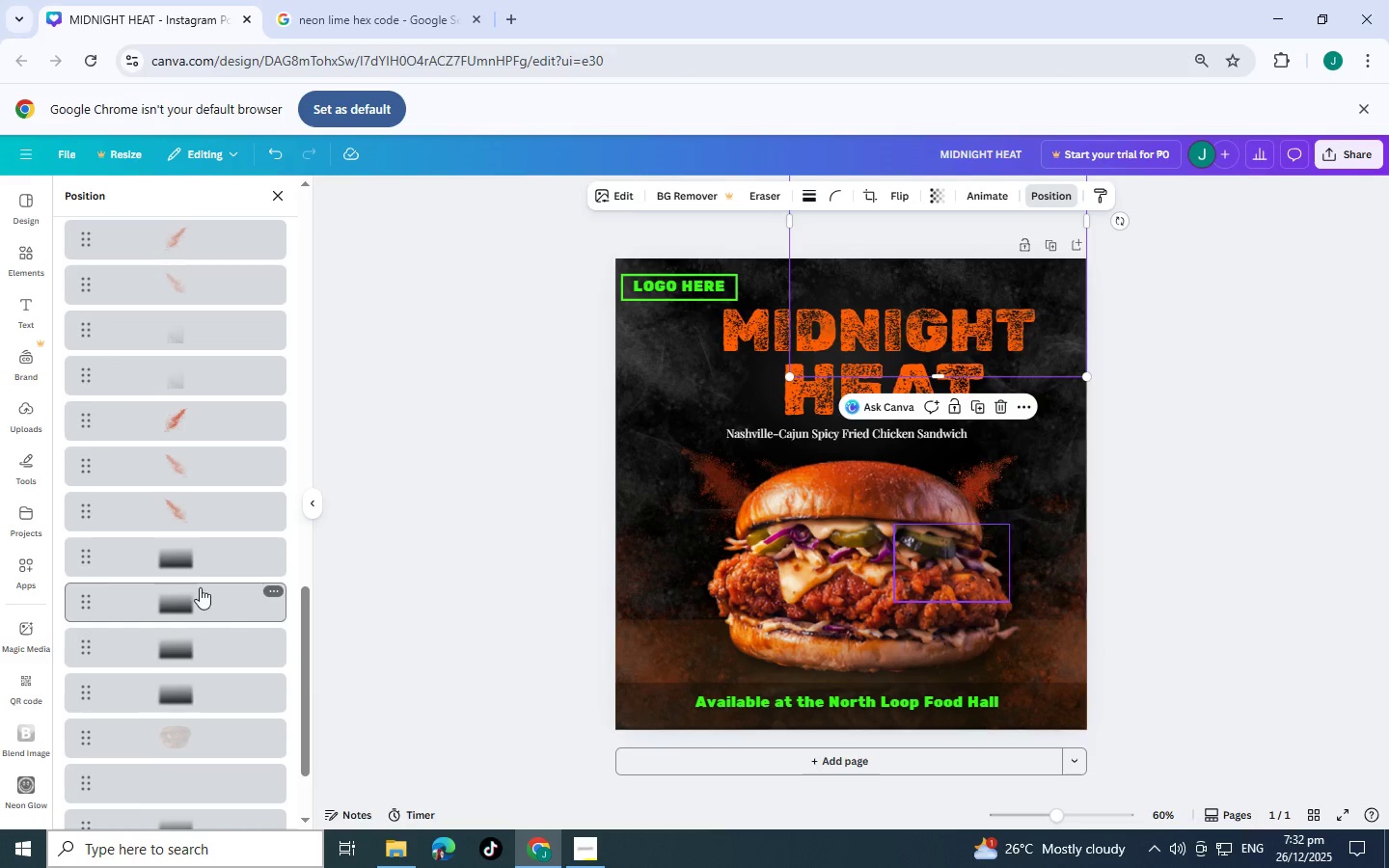 
left_click([193, 559])
 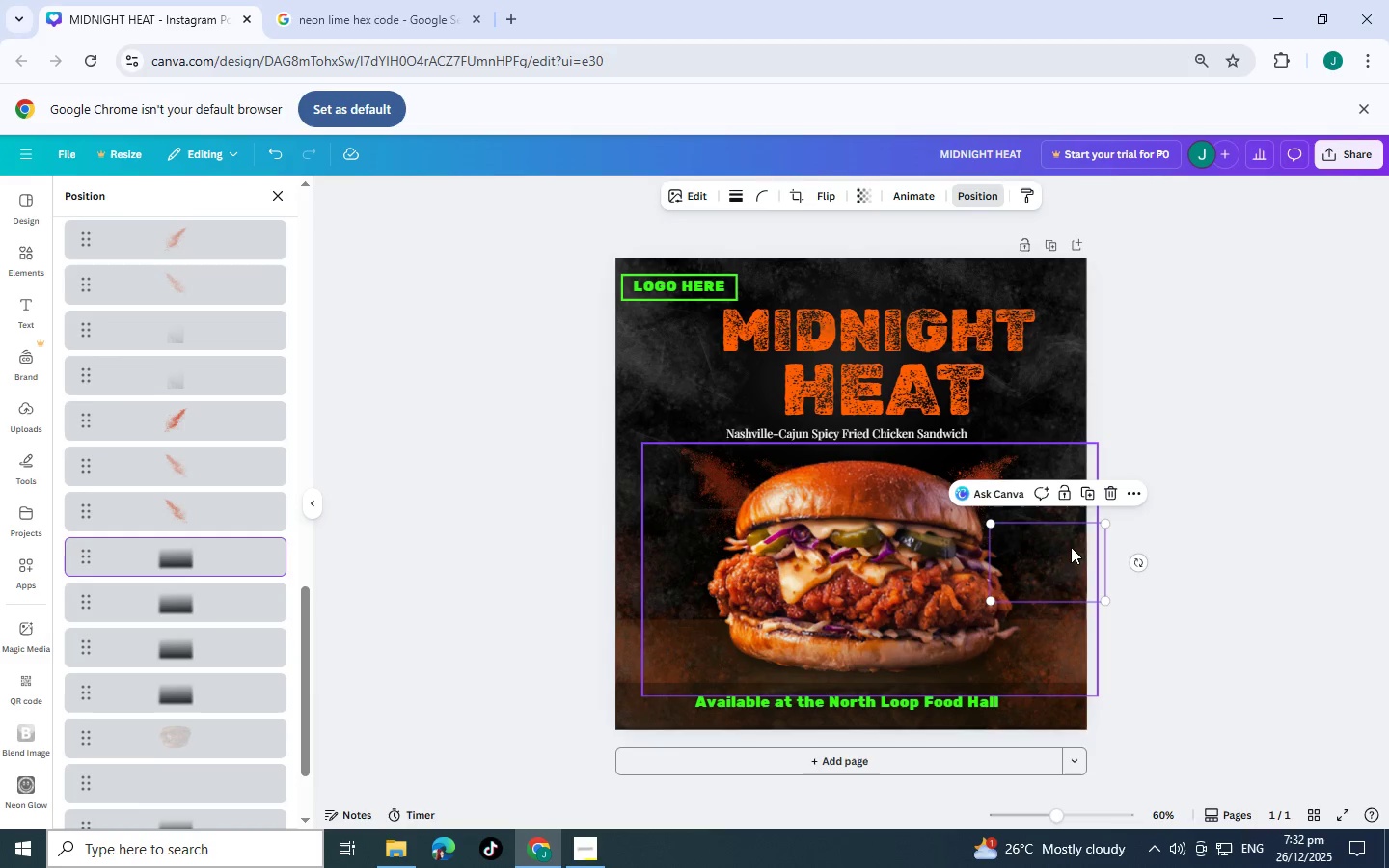 
left_click_drag(start_coordinate=[1071, 547], to_coordinate=[1071, 564])
 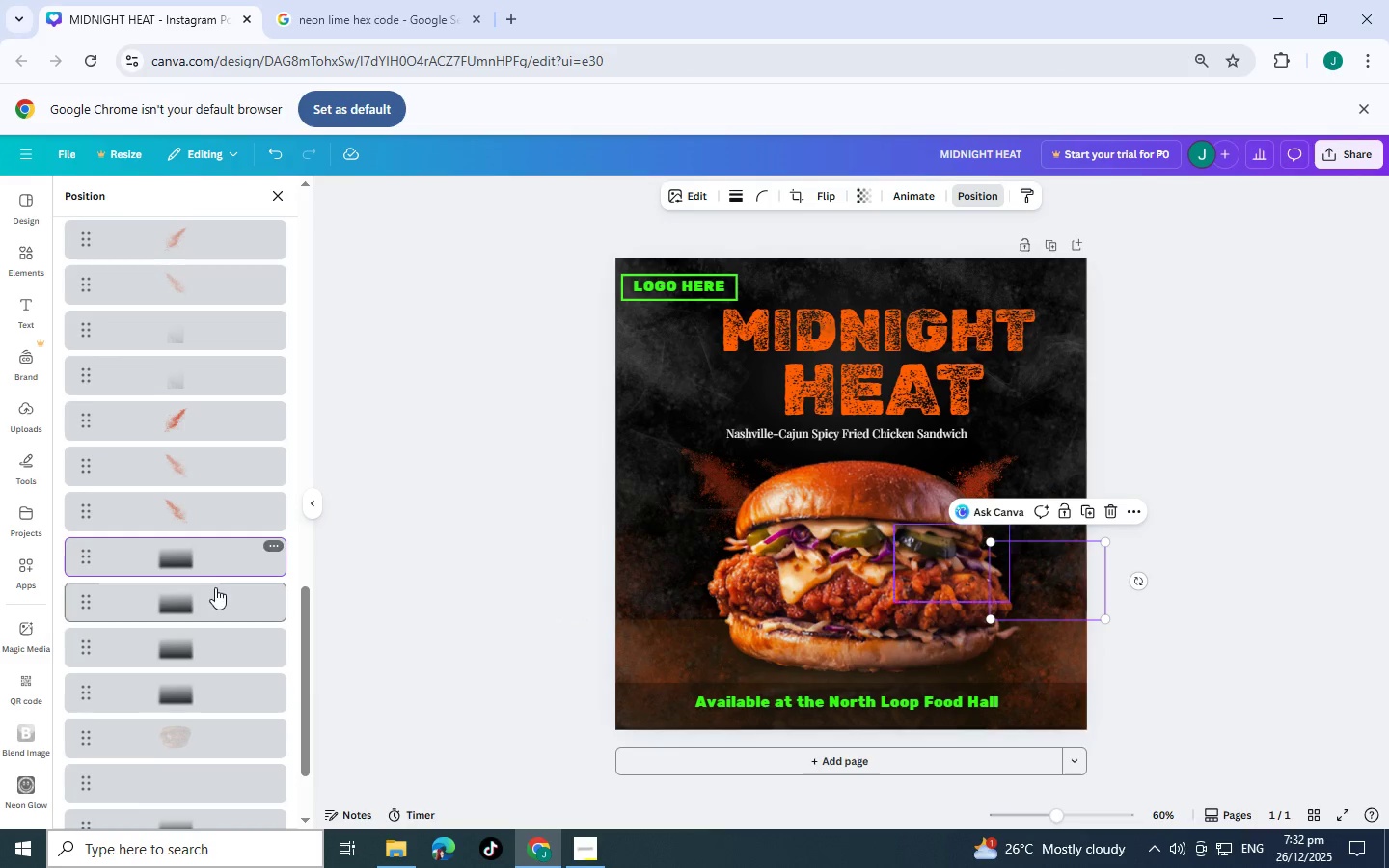 
left_click([215, 591])
 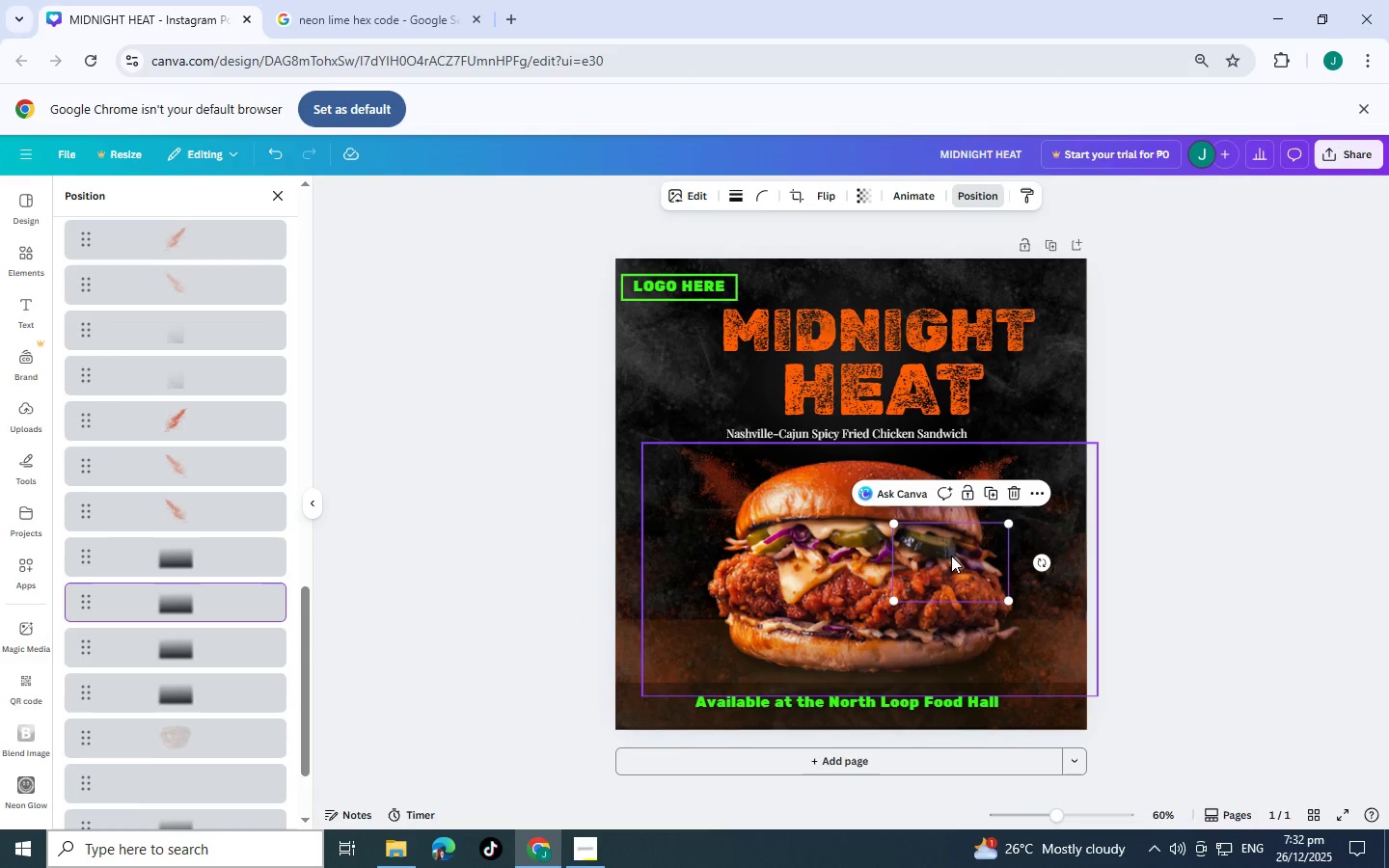 
left_click_drag(start_coordinate=[951, 556], to_coordinate=[952, 574])
 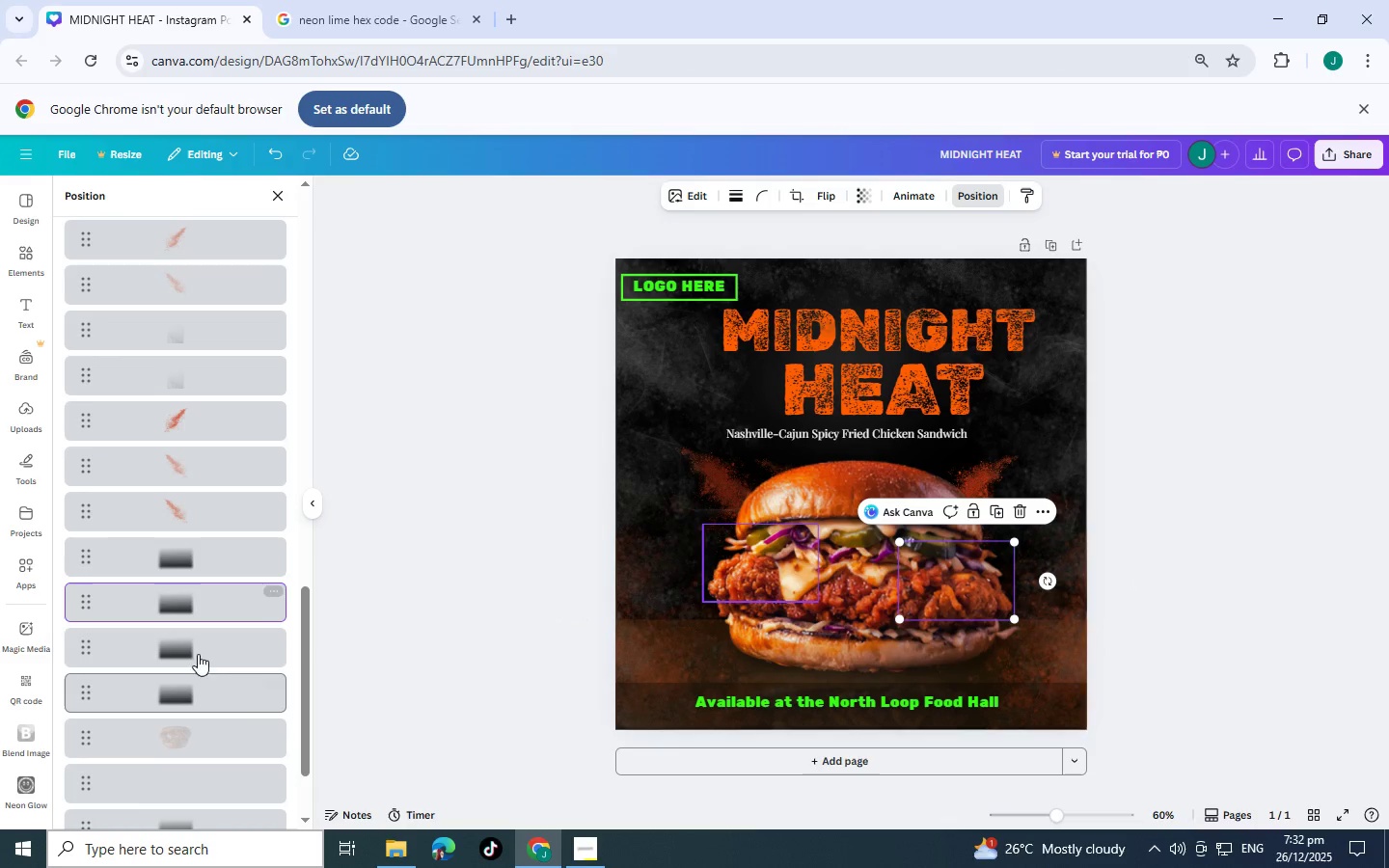 
left_click([196, 648])
 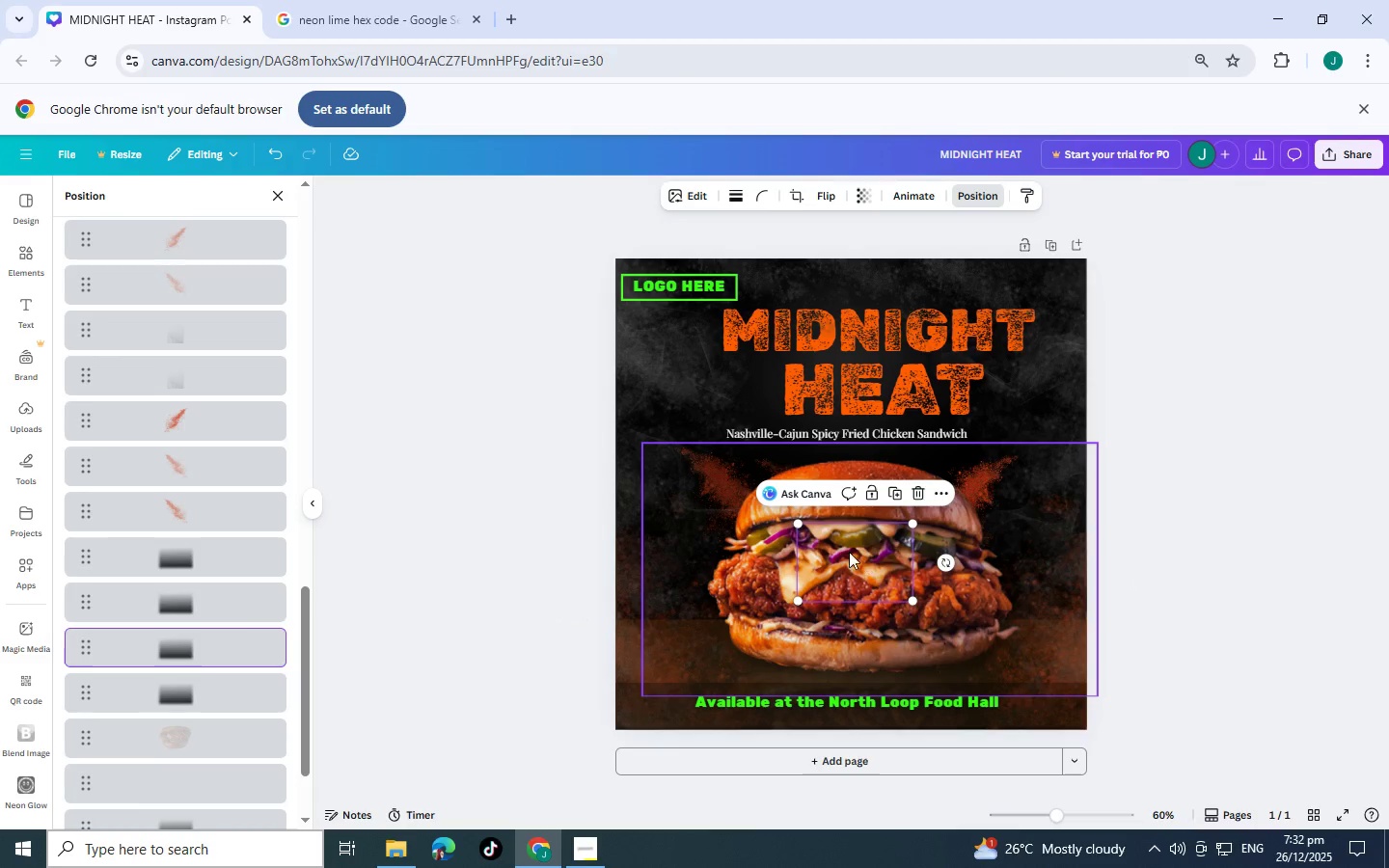 
left_click_drag(start_coordinate=[847, 552], to_coordinate=[847, 569])
 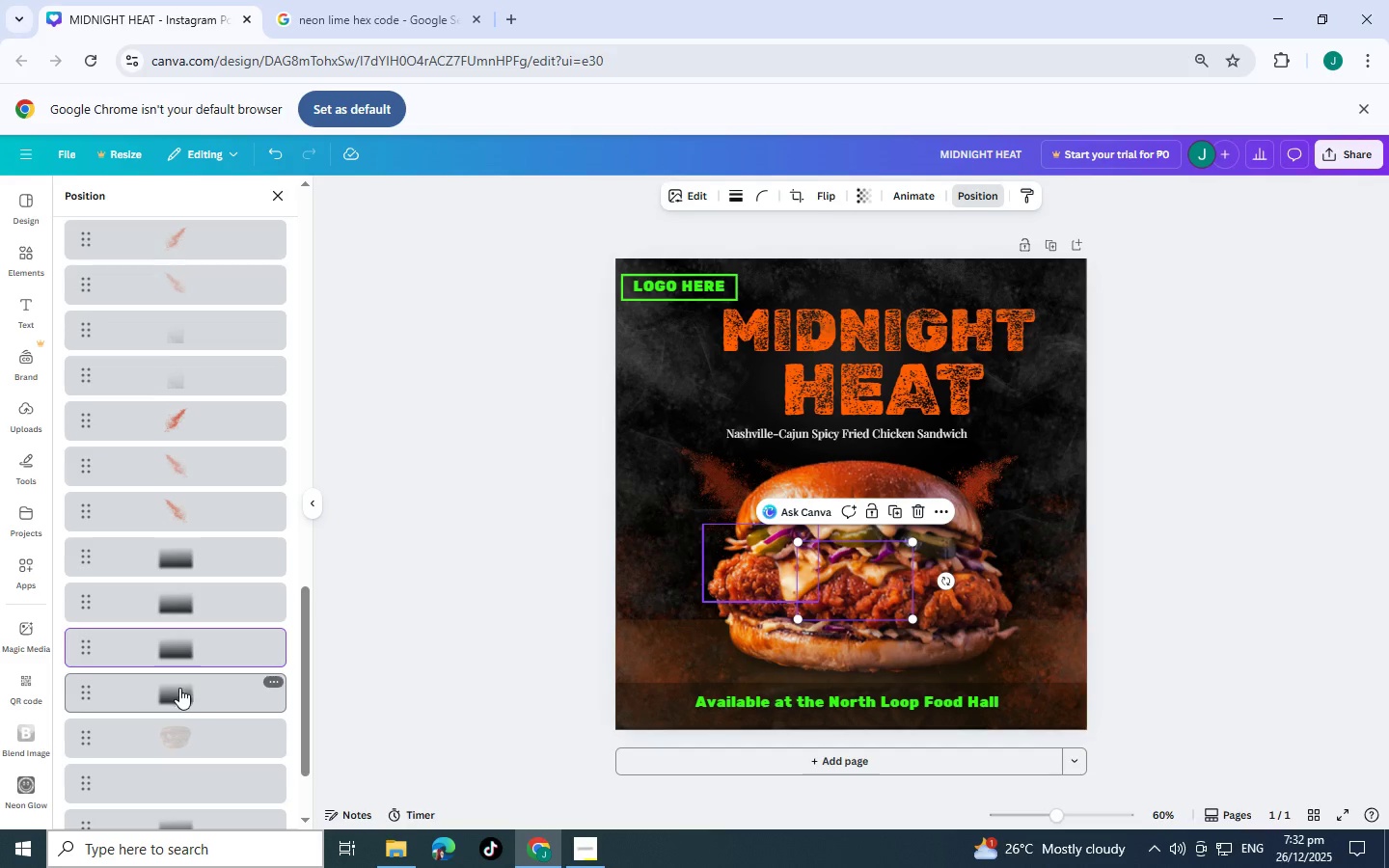 
left_click([179, 688])
 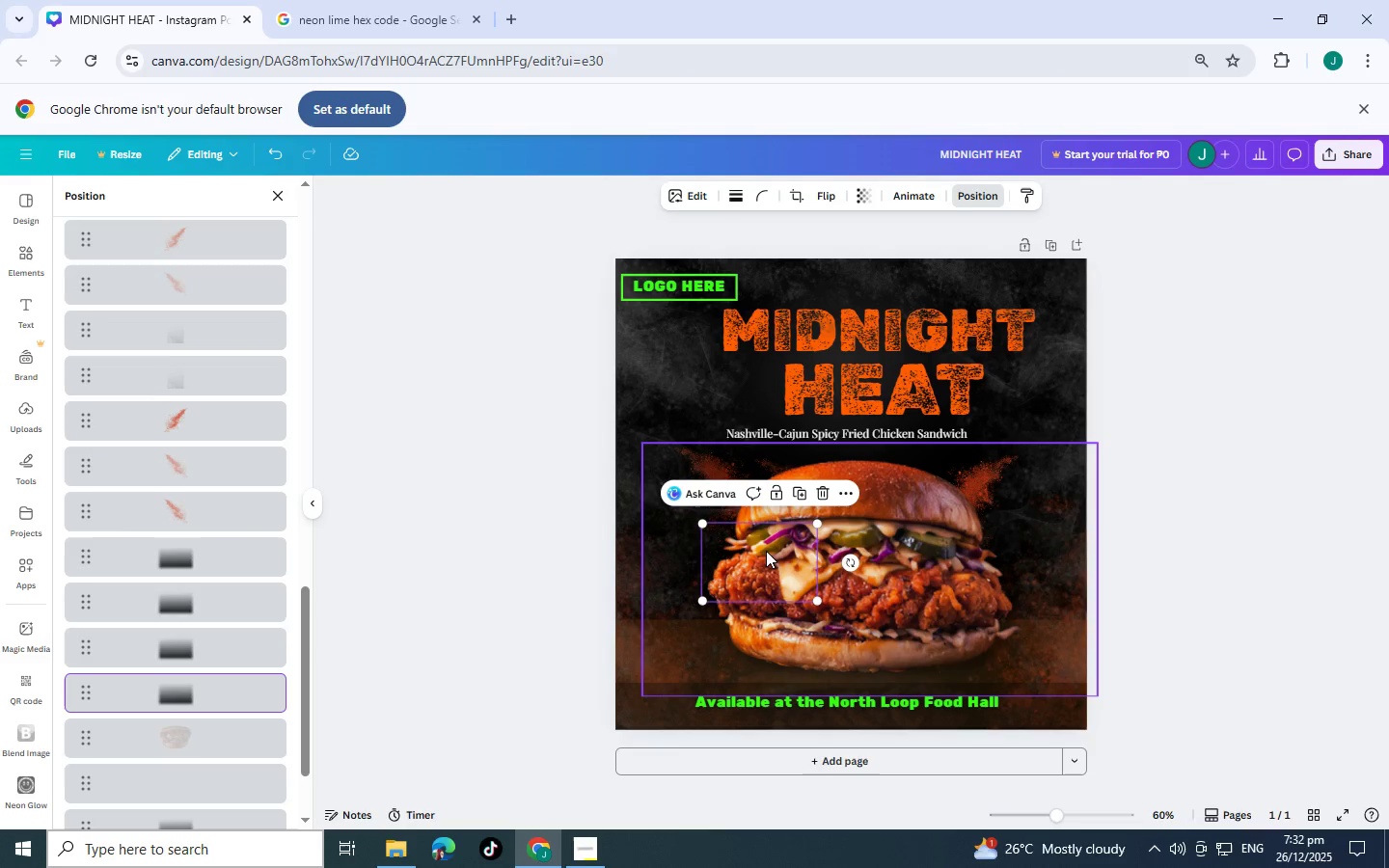 
left_click_drag(start_coordinate=[761, 552], to_coordinate=[743, 570])
 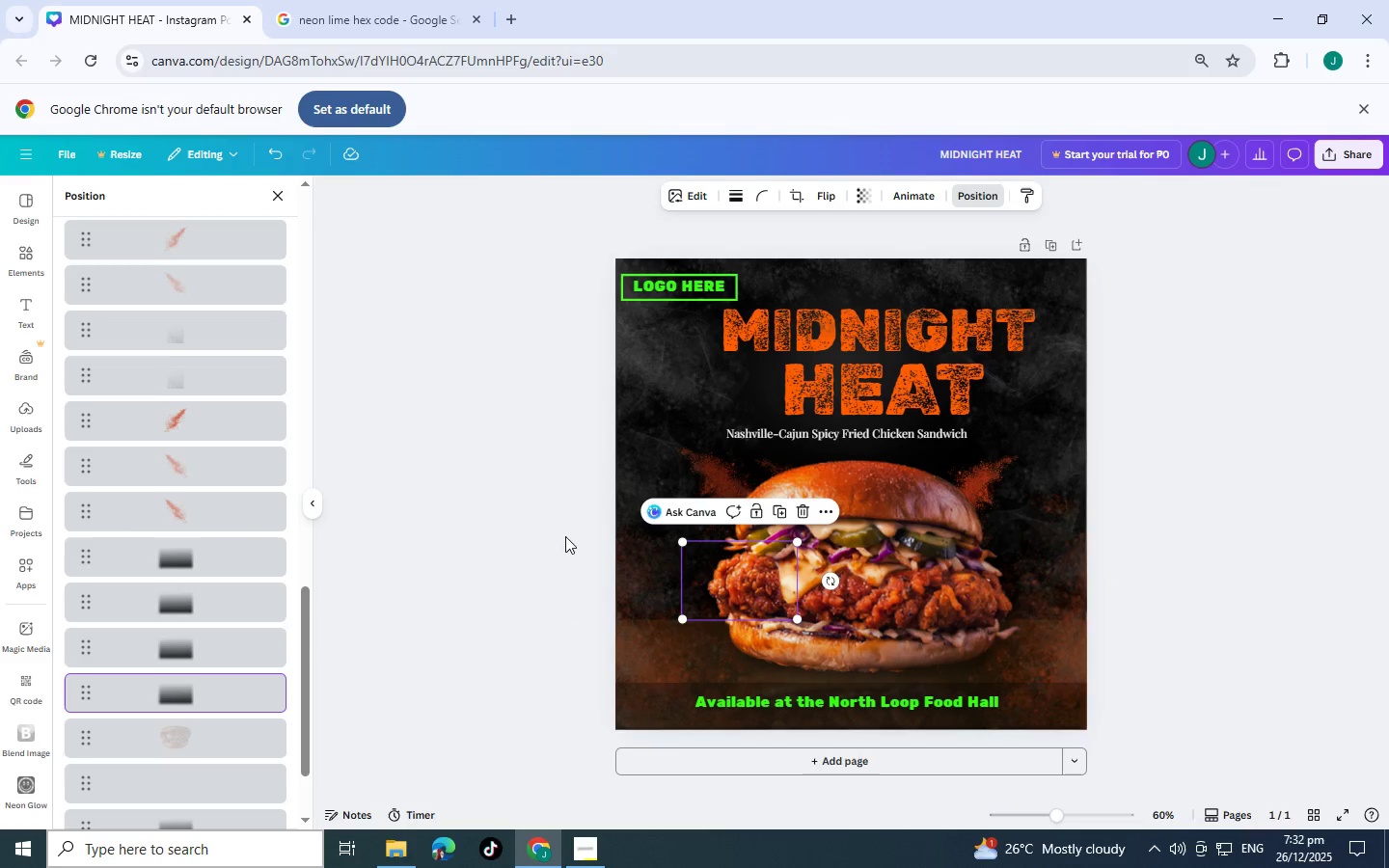 
left_click([565, 536])
 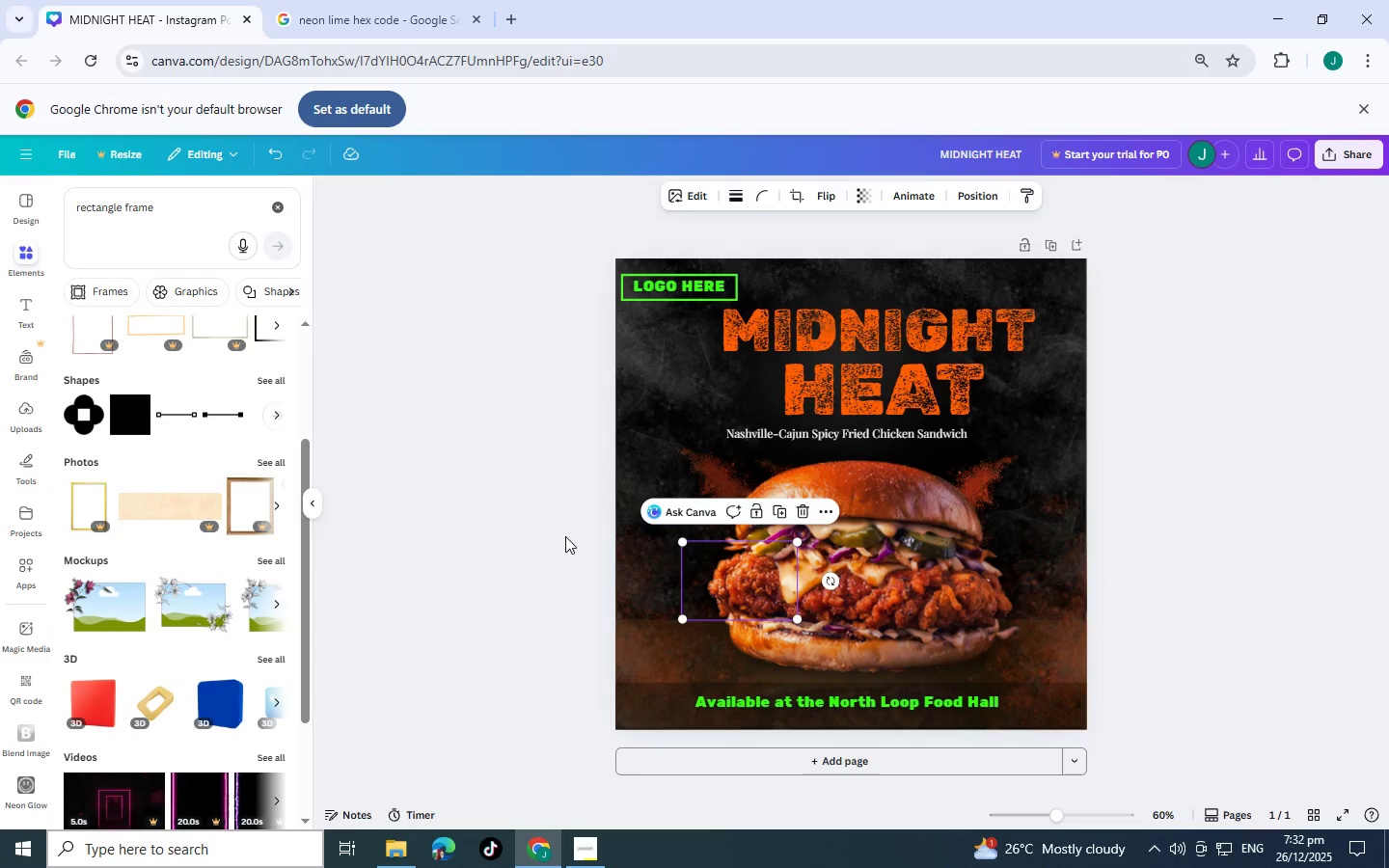 
left_click([565, 536])
 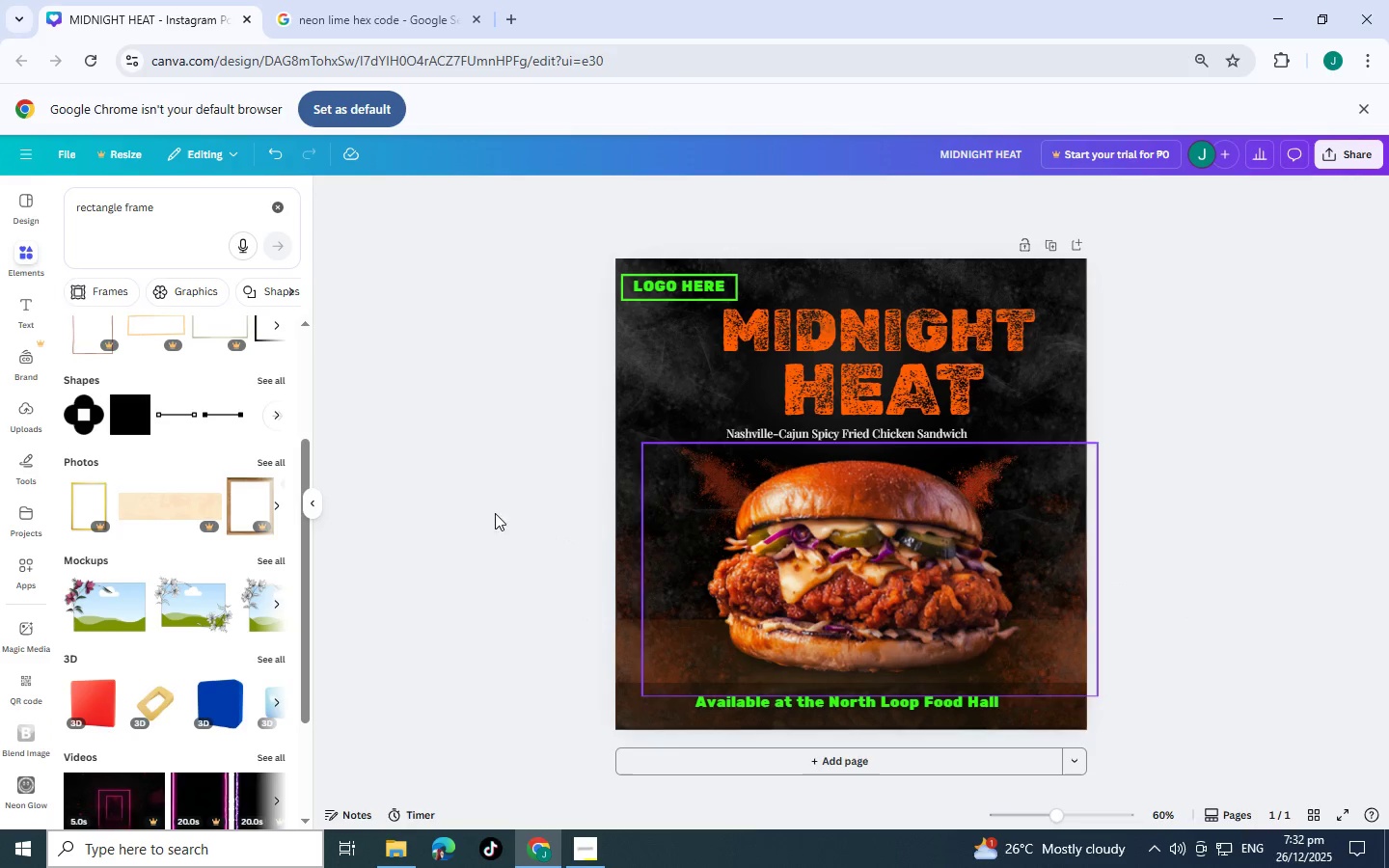 
left_click([430, 511])
 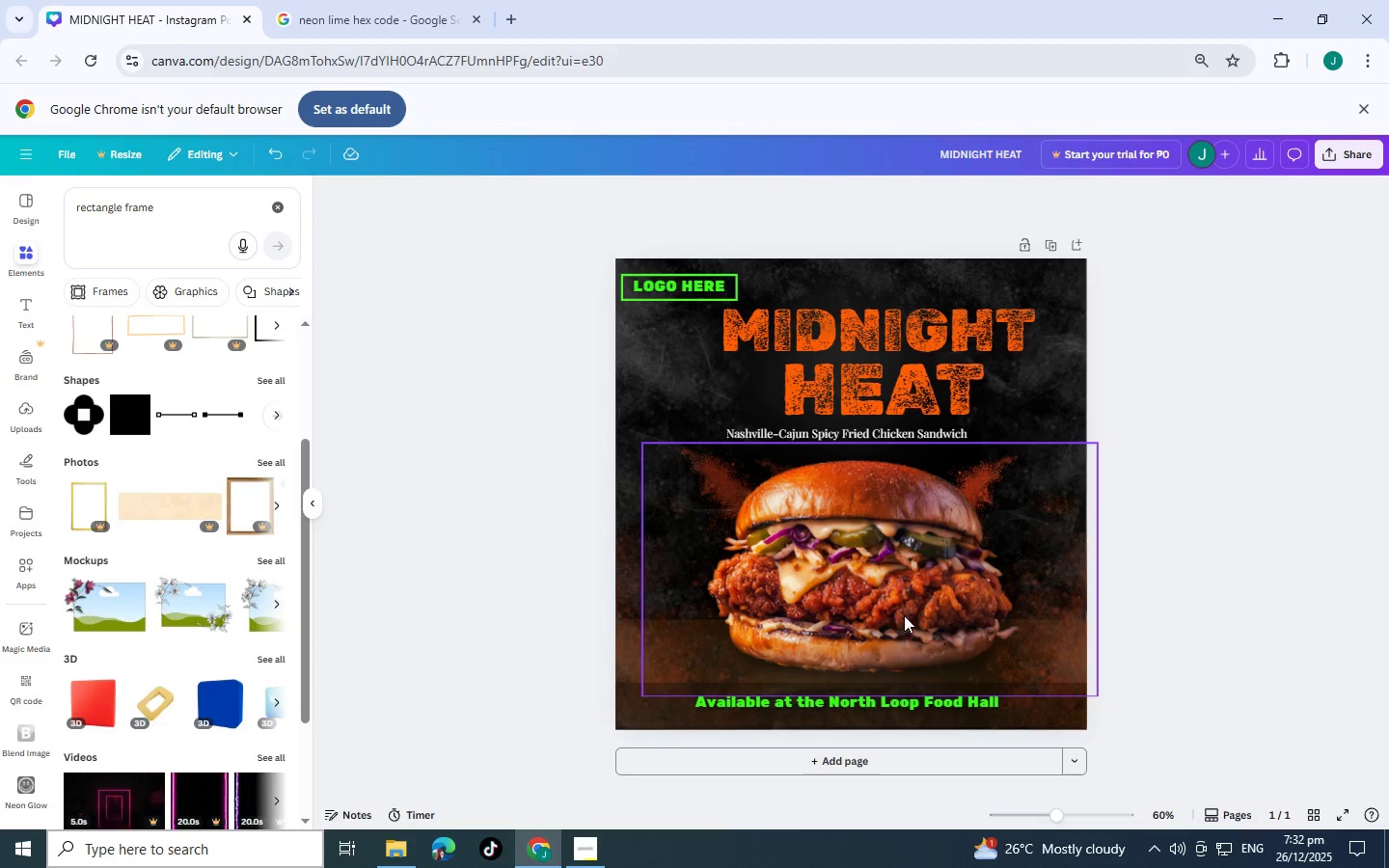 
scroll: coordinate [960, 642], scroll_direction: down, amount: 2.0
 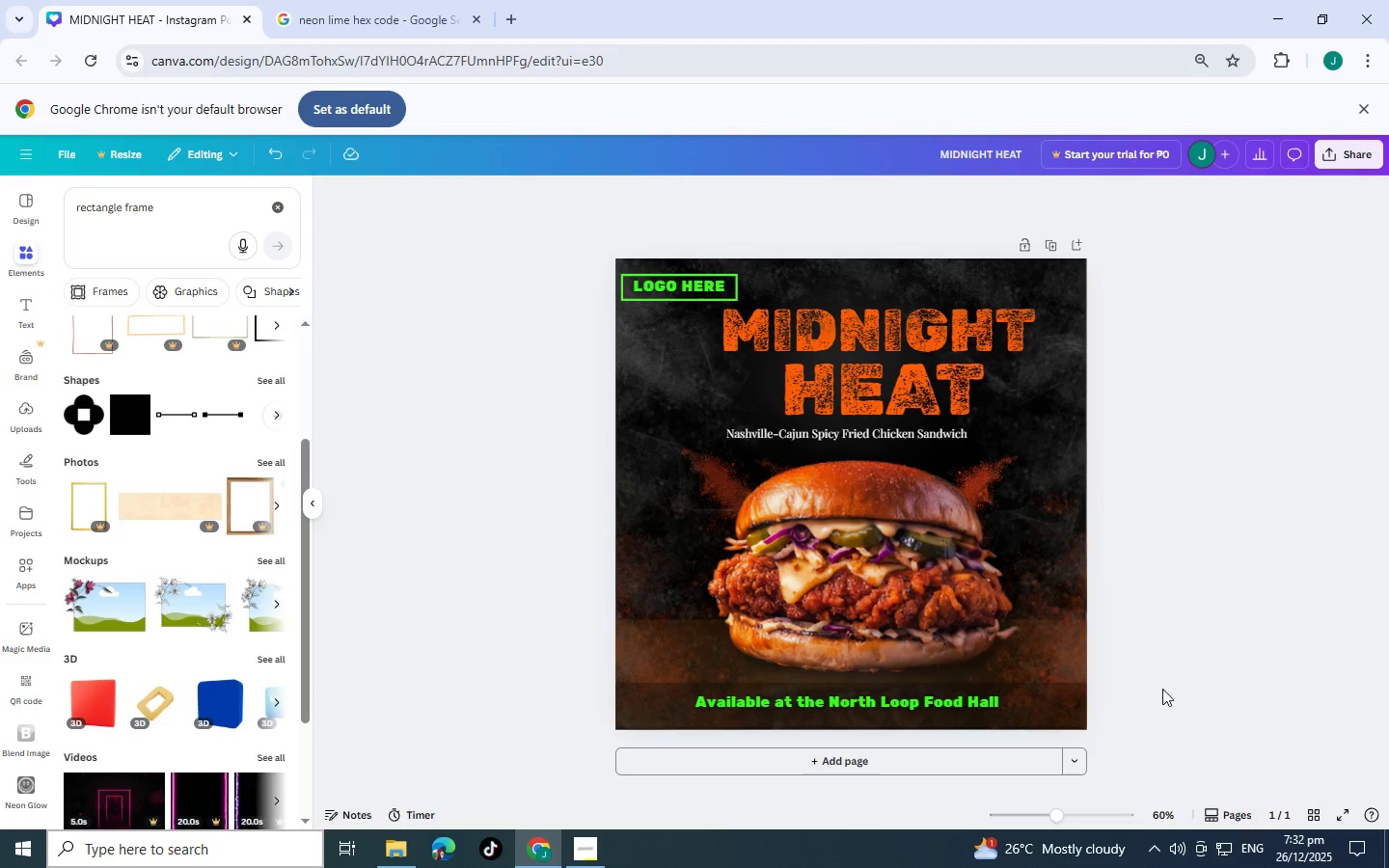 
scroll: coordinate [1210, 704], scroll_direction: up, amount: 3.0
 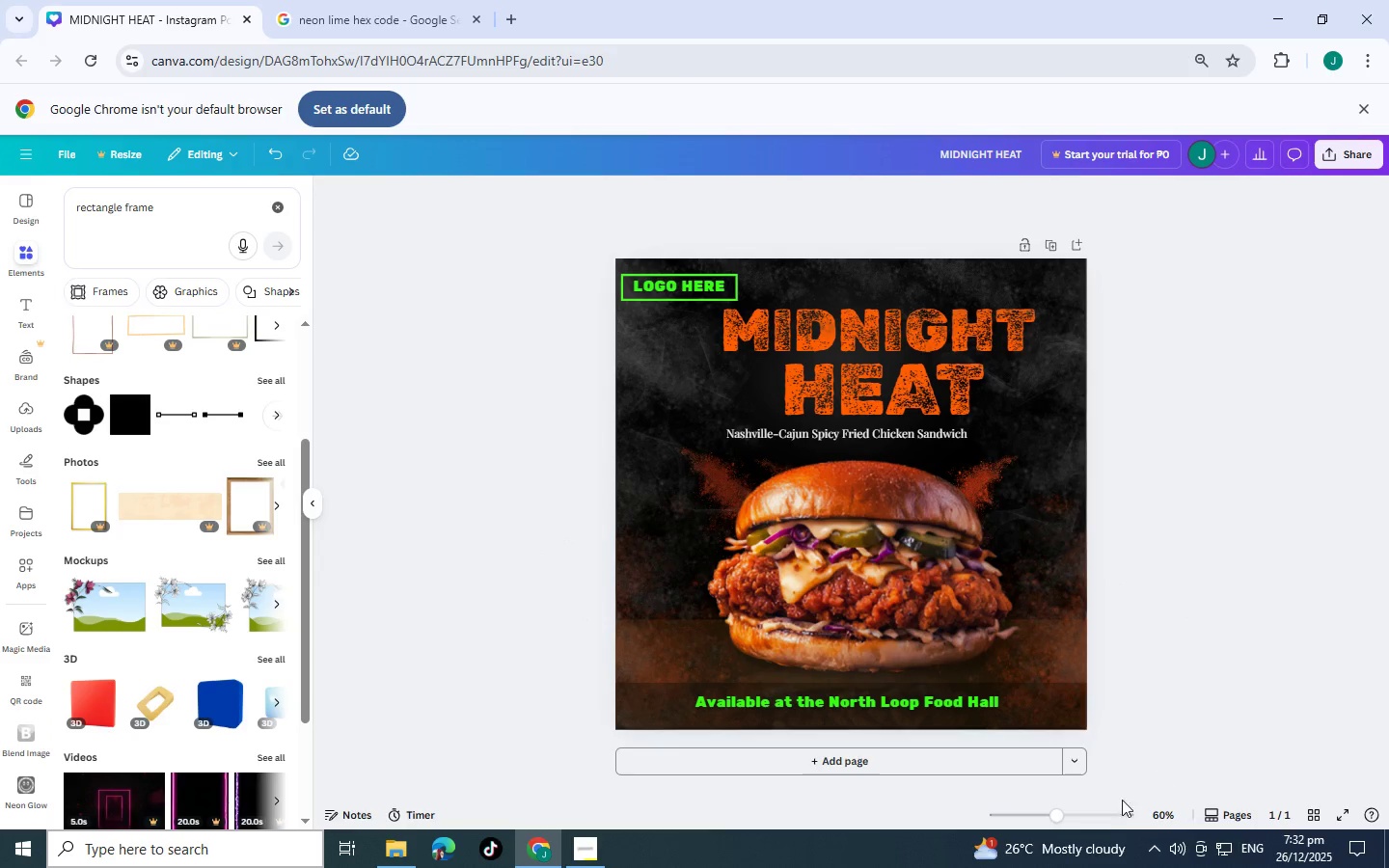 
scroll: coordinate [1098, 799], scroll_direction: down, amount: 4.0
 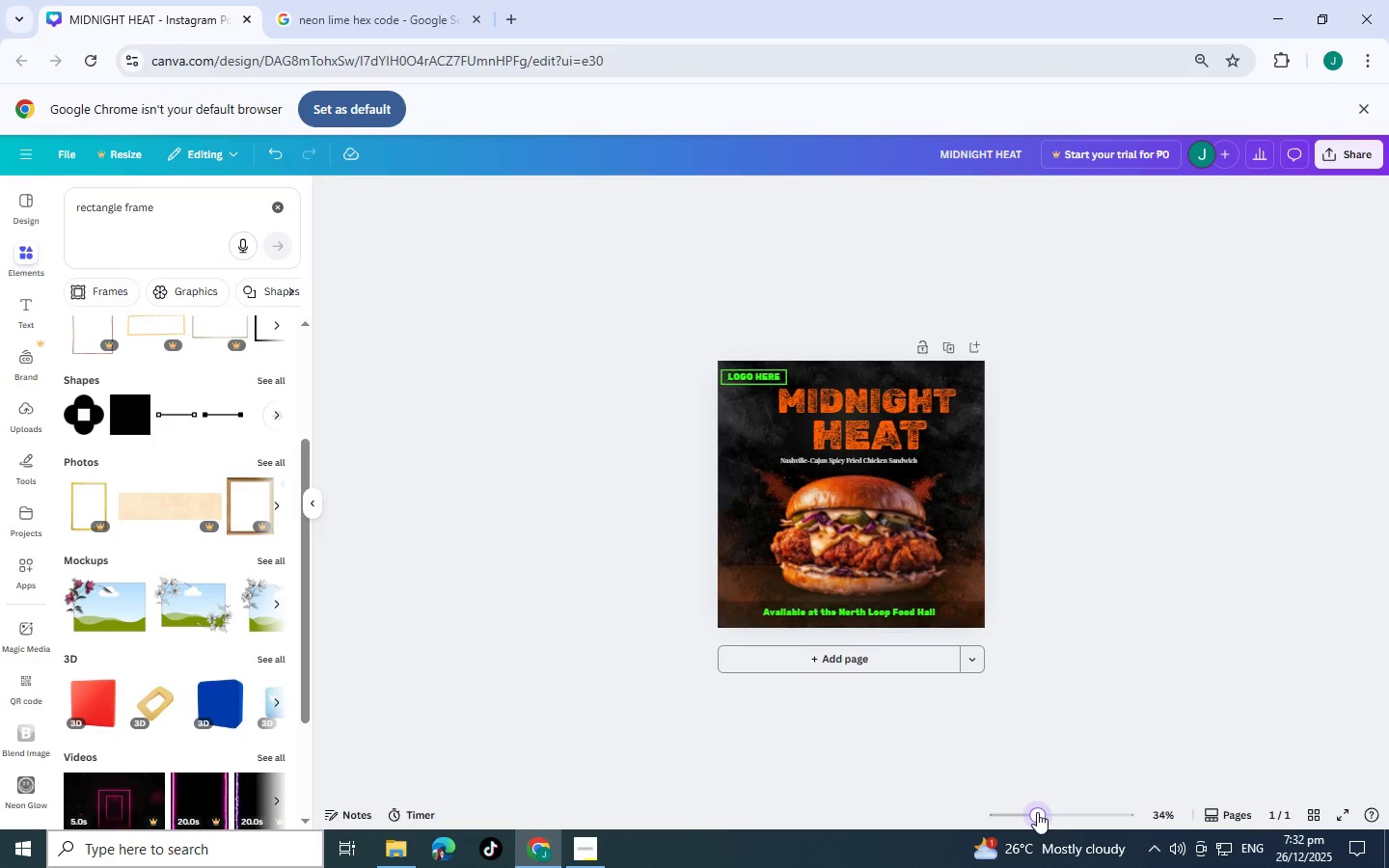 
left_click([1225, 495])
 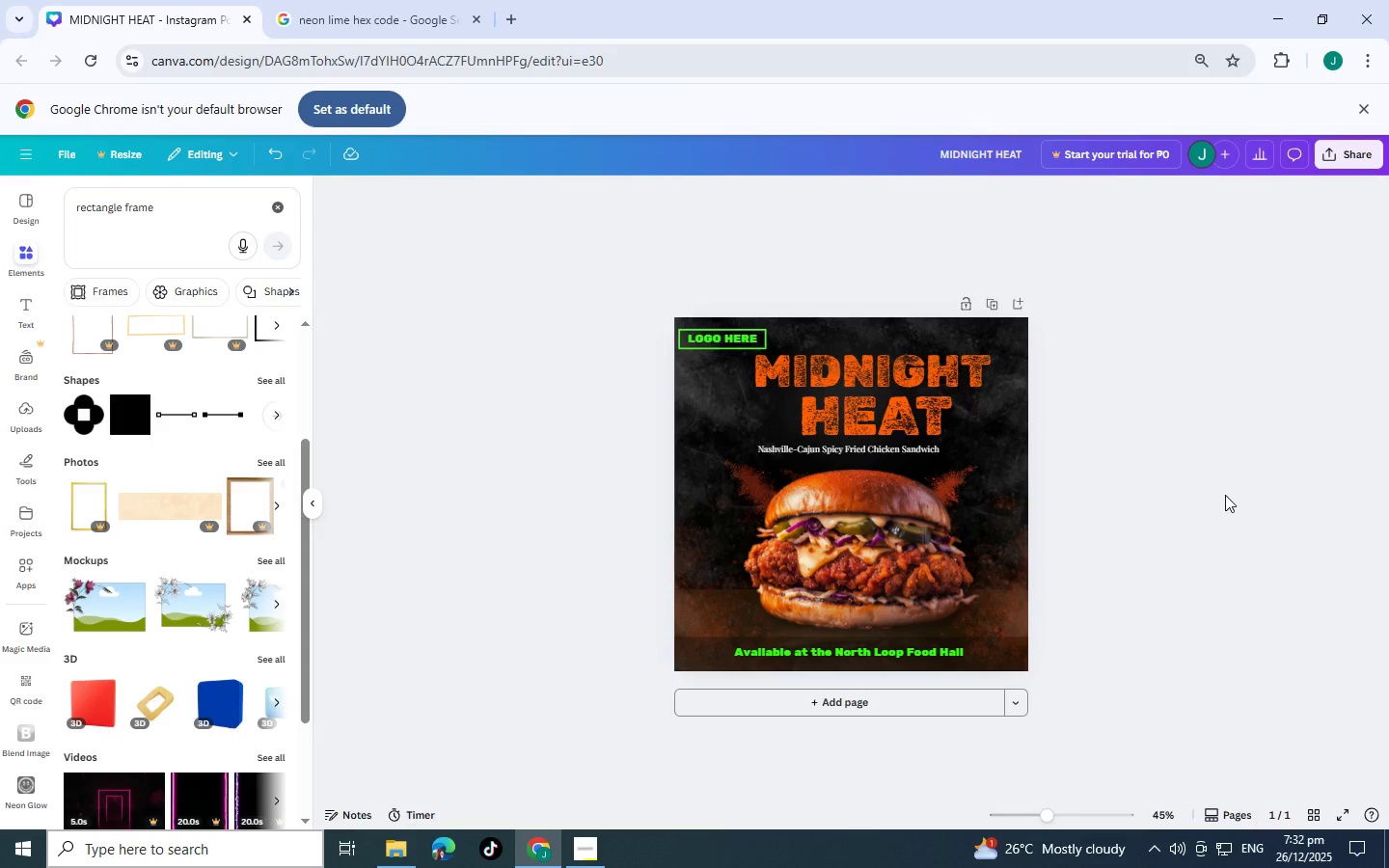 
left_click([1225, 495])
 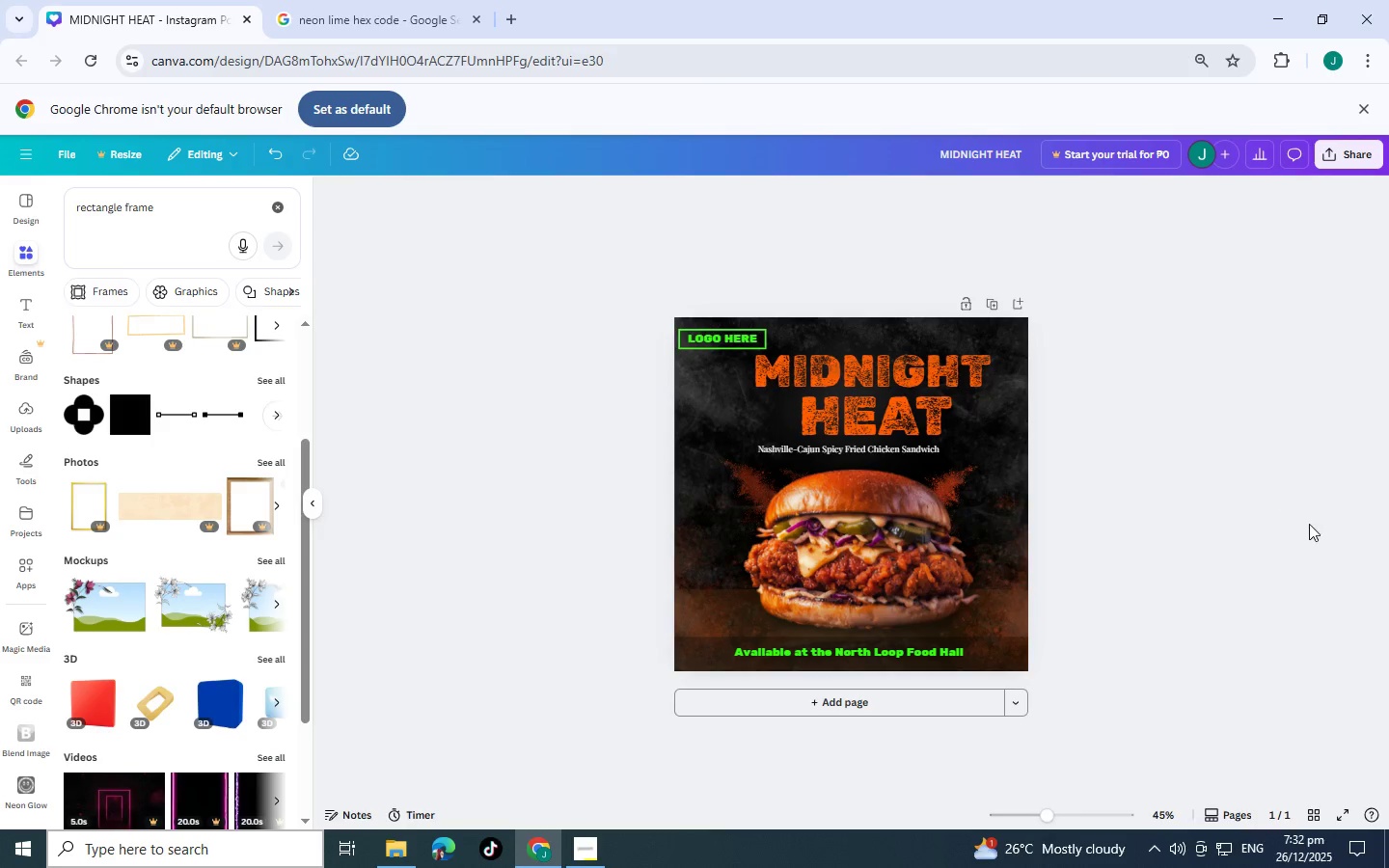 
scroll: coordinate [1279, 511], scroll_direction: up, amount: 2.0
 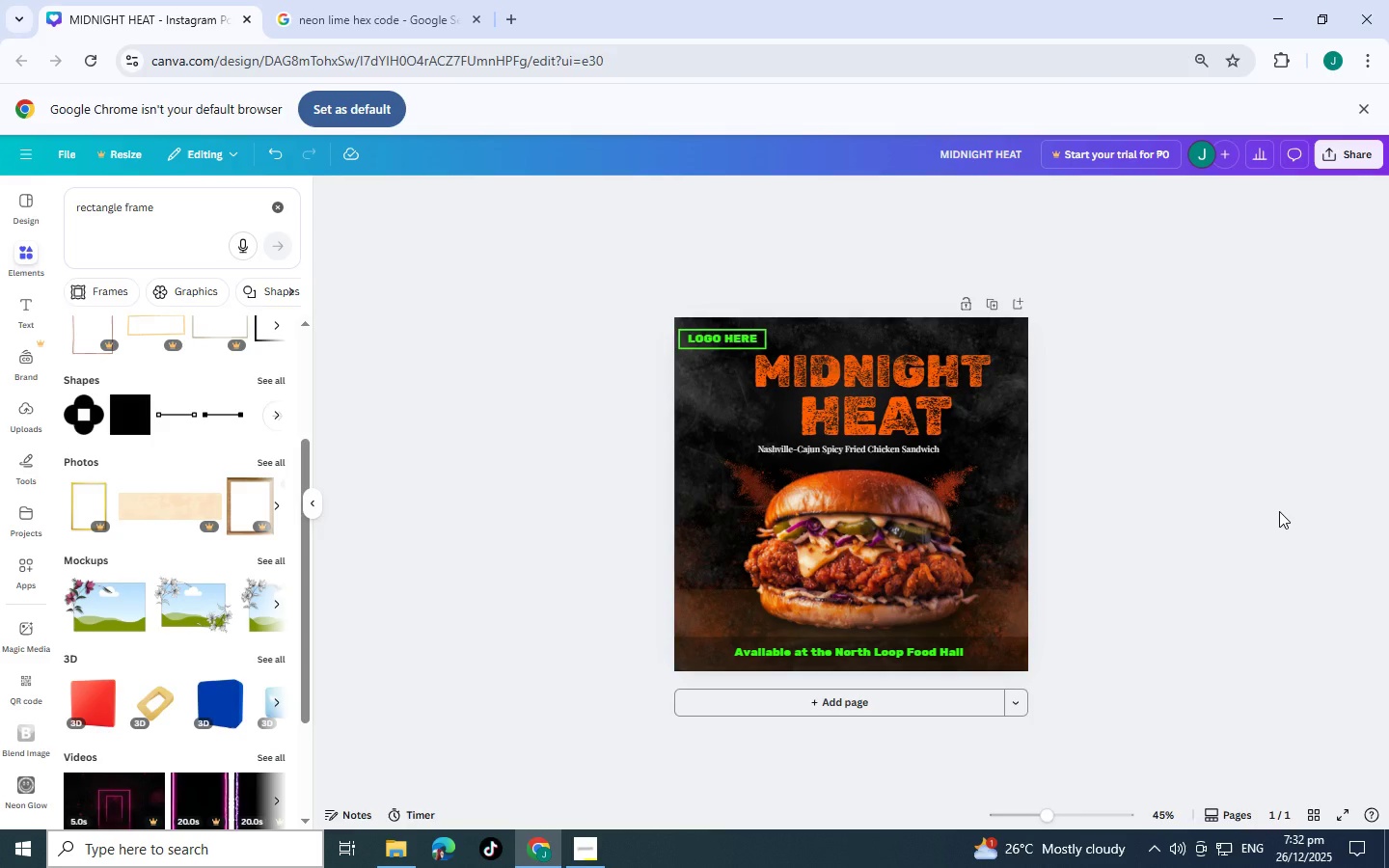 
scroll: coordinate [1279, 511], scroll_direction: down, amount: 3.0
 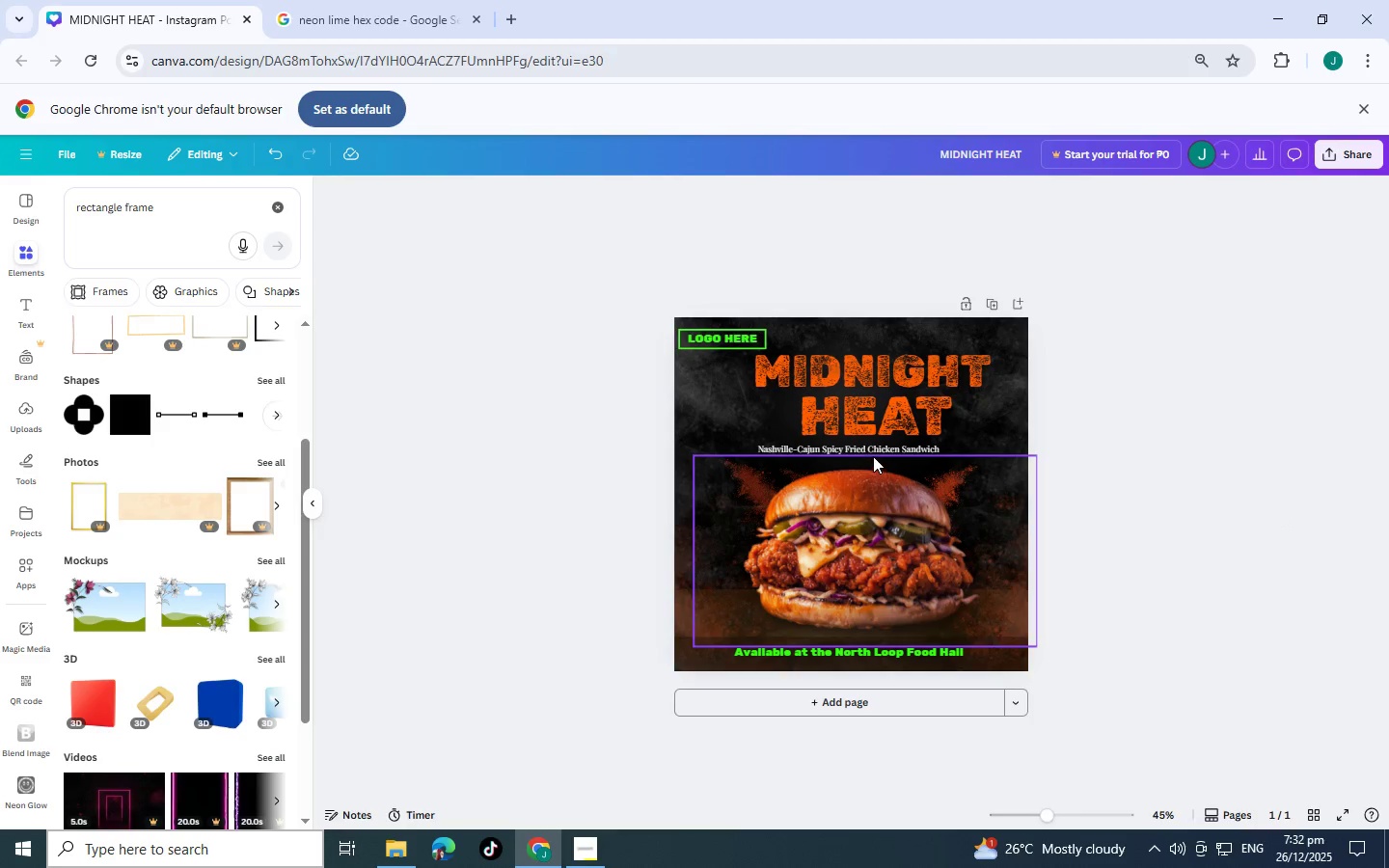 
left_click_drag(start_coordinate=[871, 450], to_coordinate=[874, 458])
 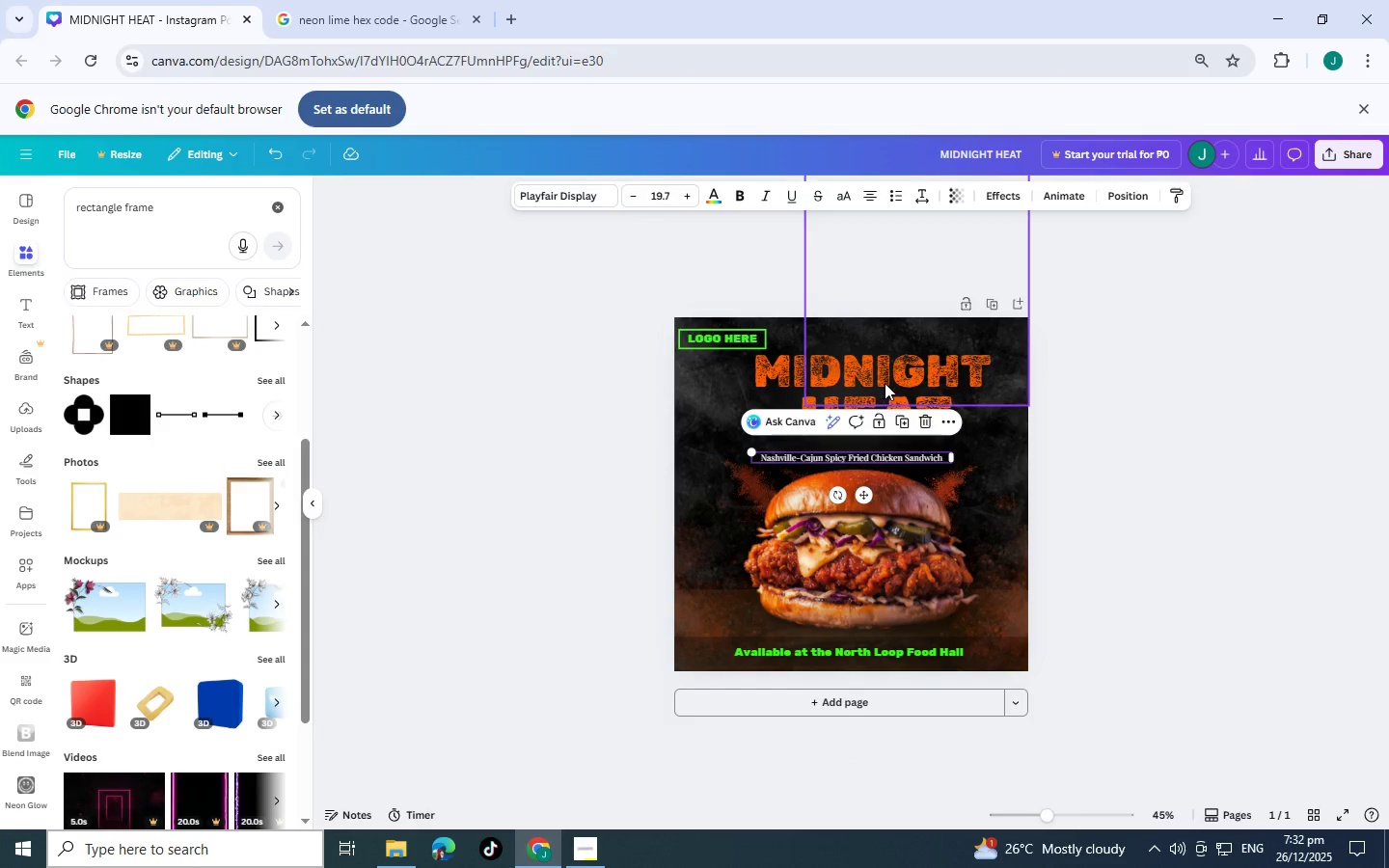 
left_click([885, 383])
 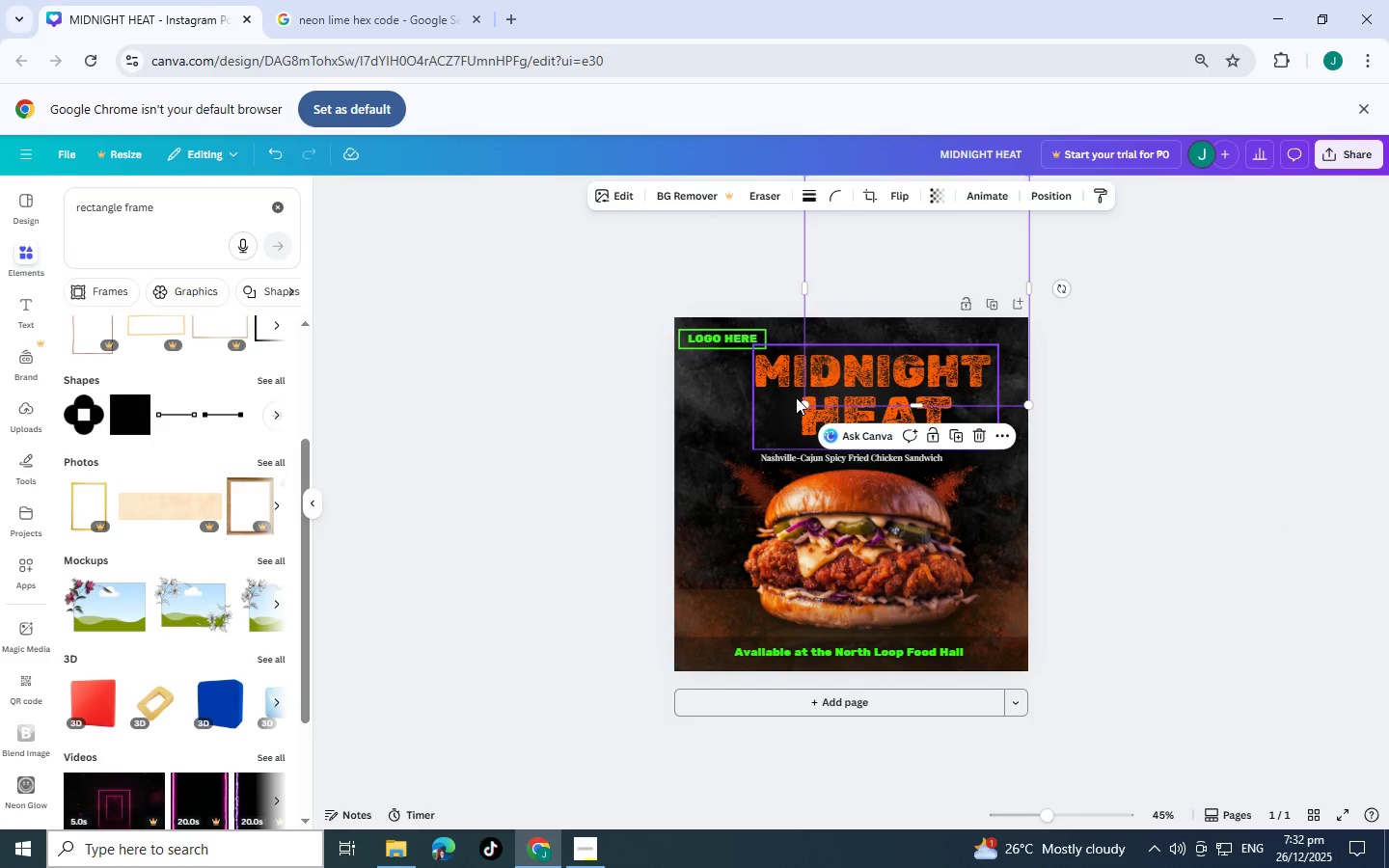 
left_click([787, 403])
 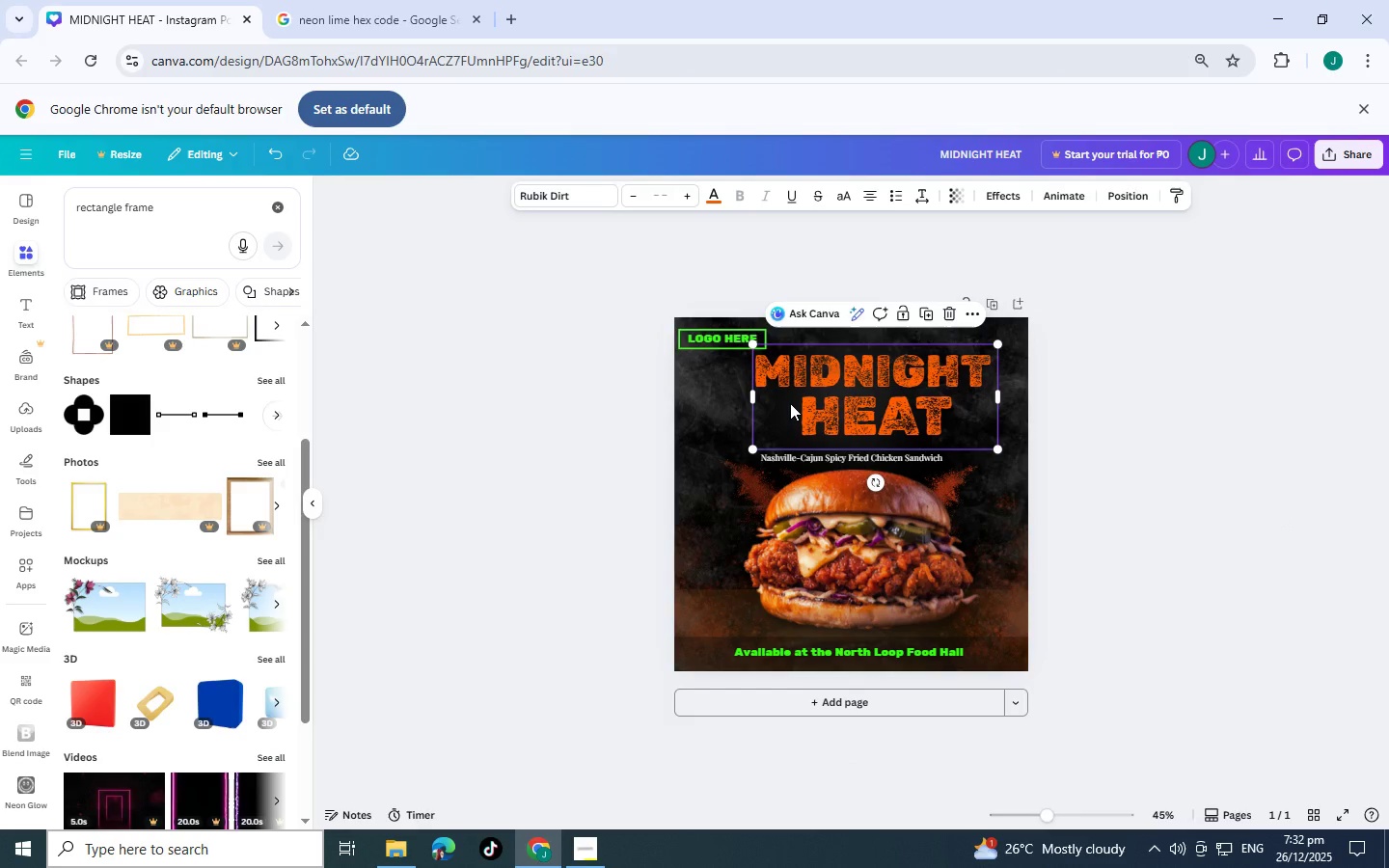 
left_click_drag(start_coordinate=[790, 403], to_coordinate=[790, 412])
 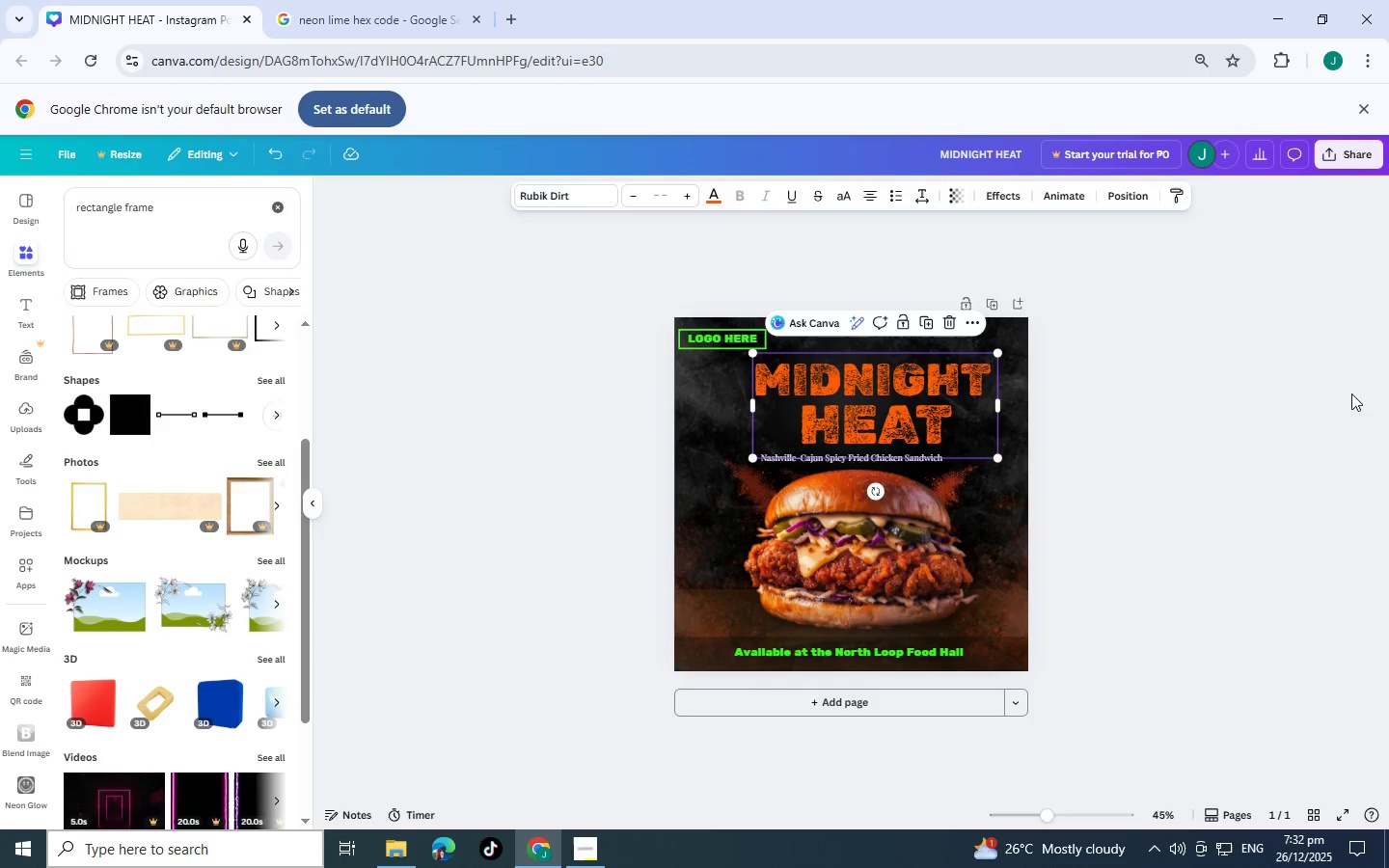 
left_click([1351, 393])
 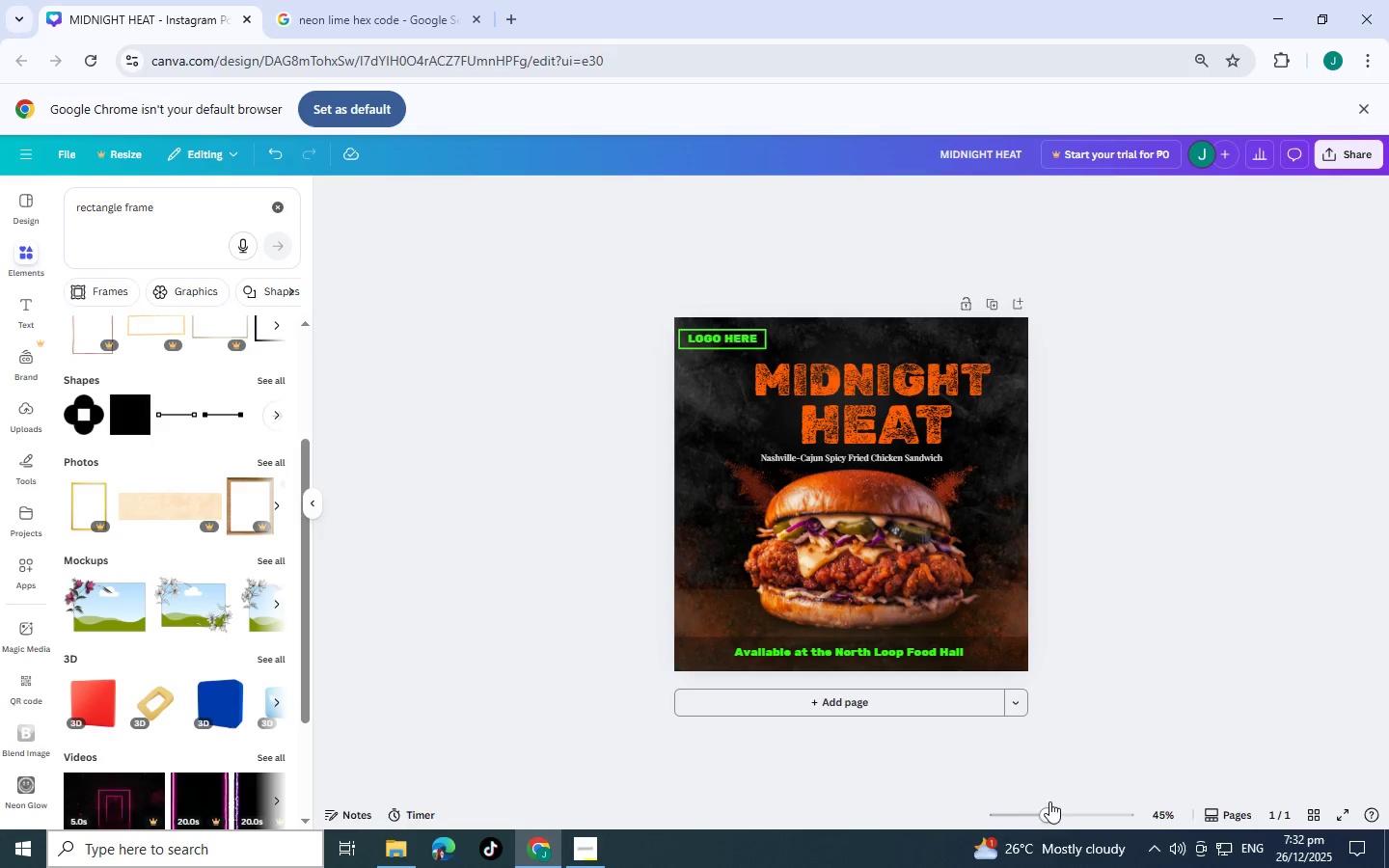 
left_click([1068, 810])
 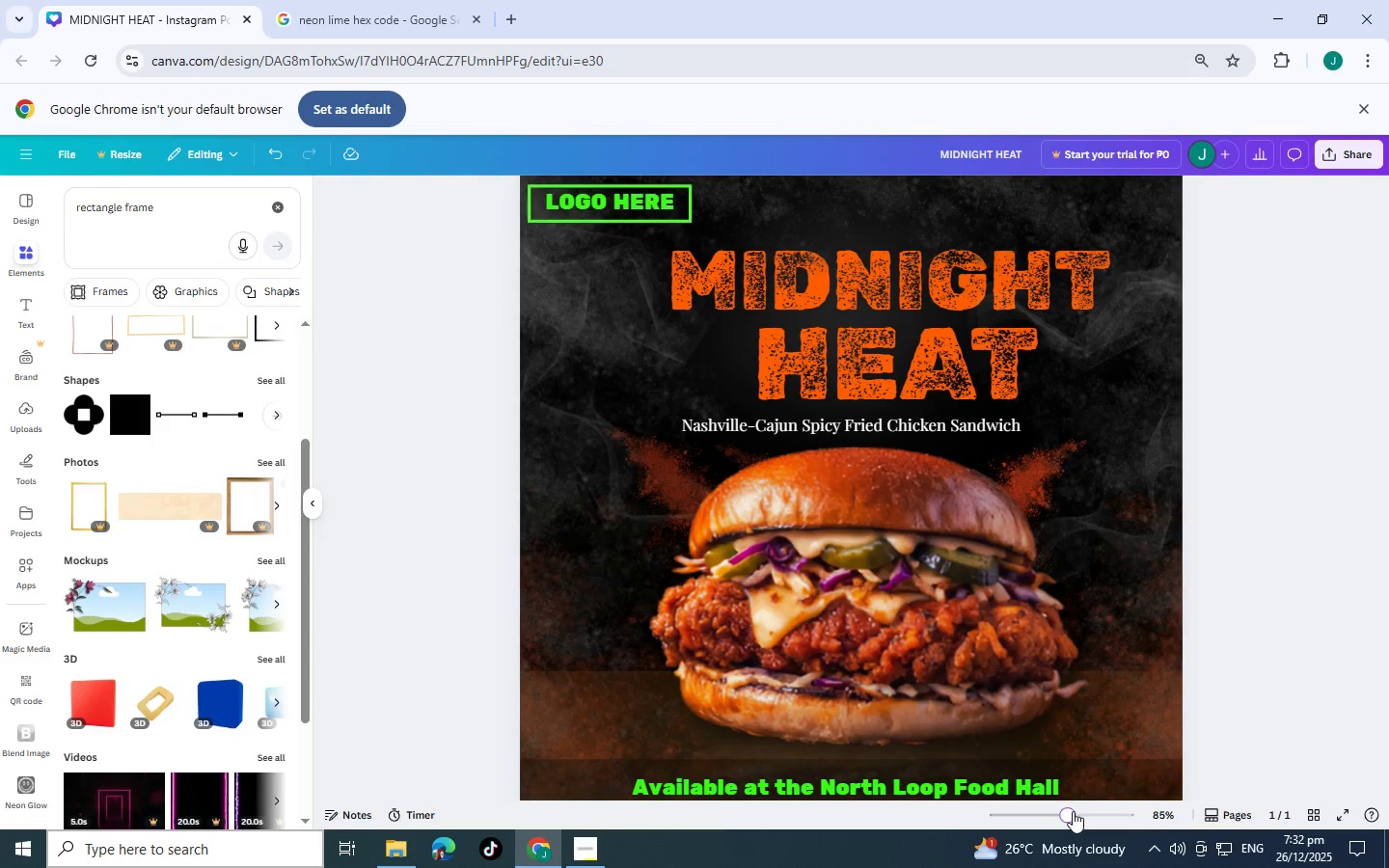 
left_click([1076, 811])
 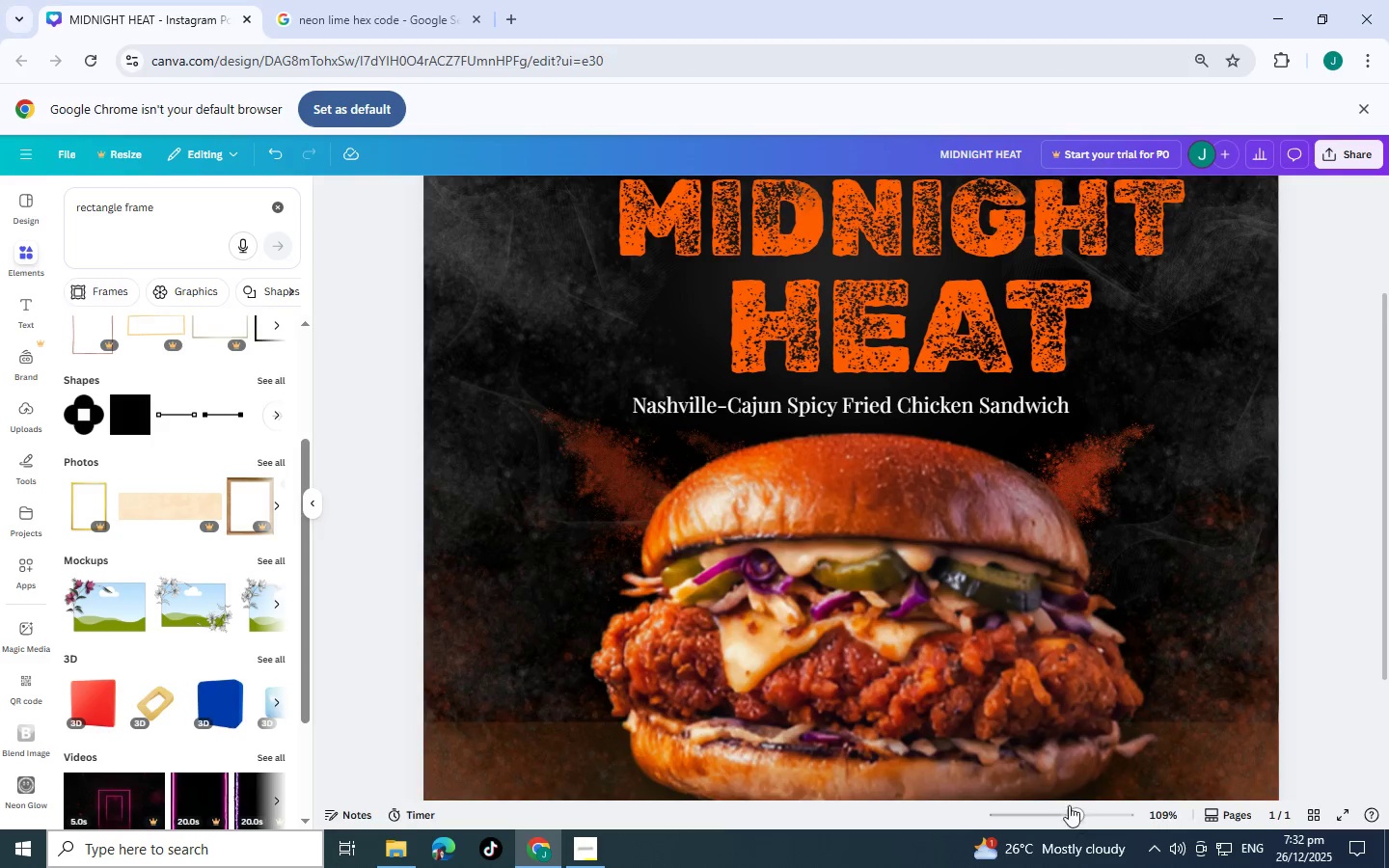 
scroll: coordinate [999, 696], scroll_direction: down, amount: 3.0
 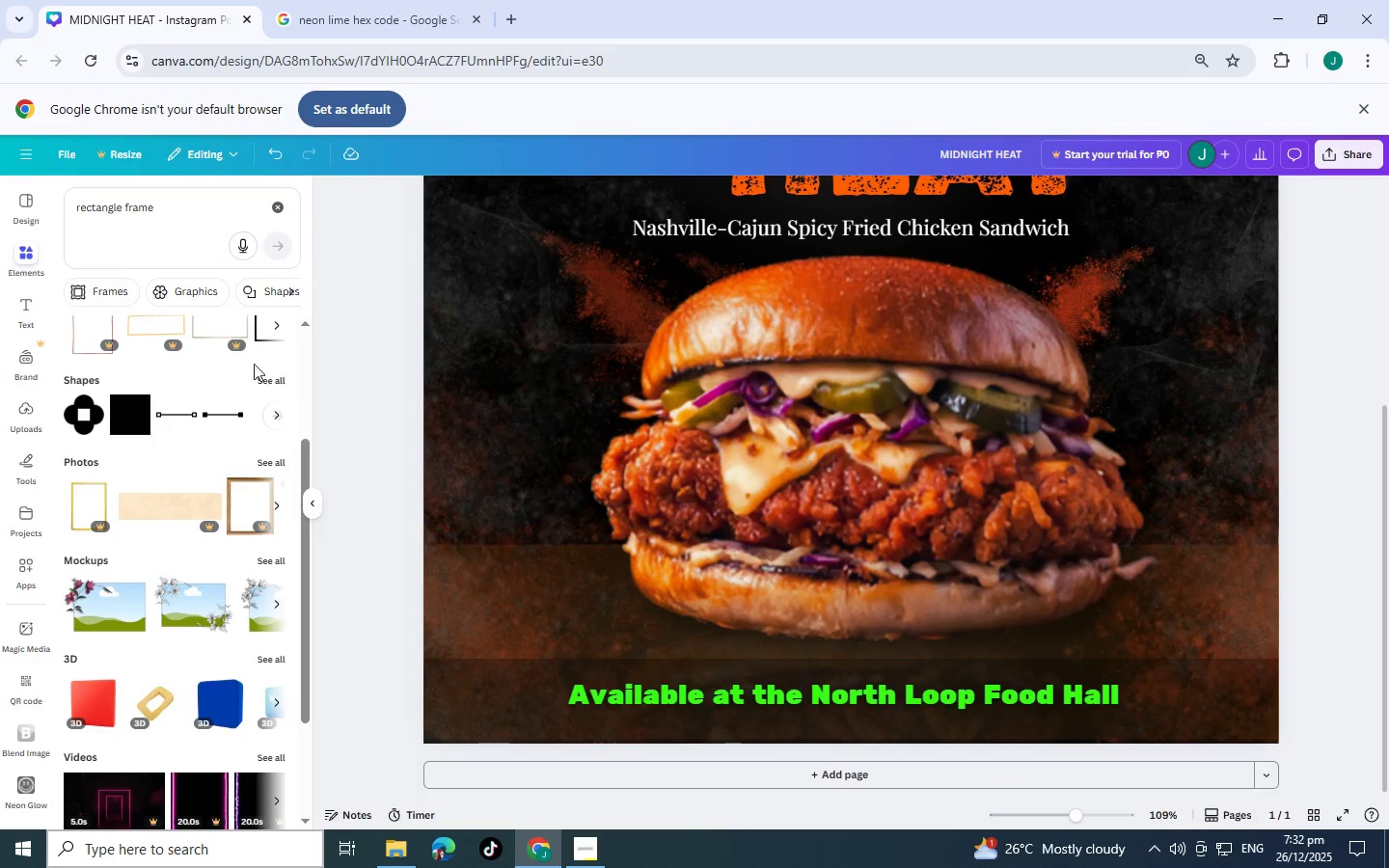 
left_click_drag(start_coordinate=[195, 219], to_coordinate=[12, 189])
 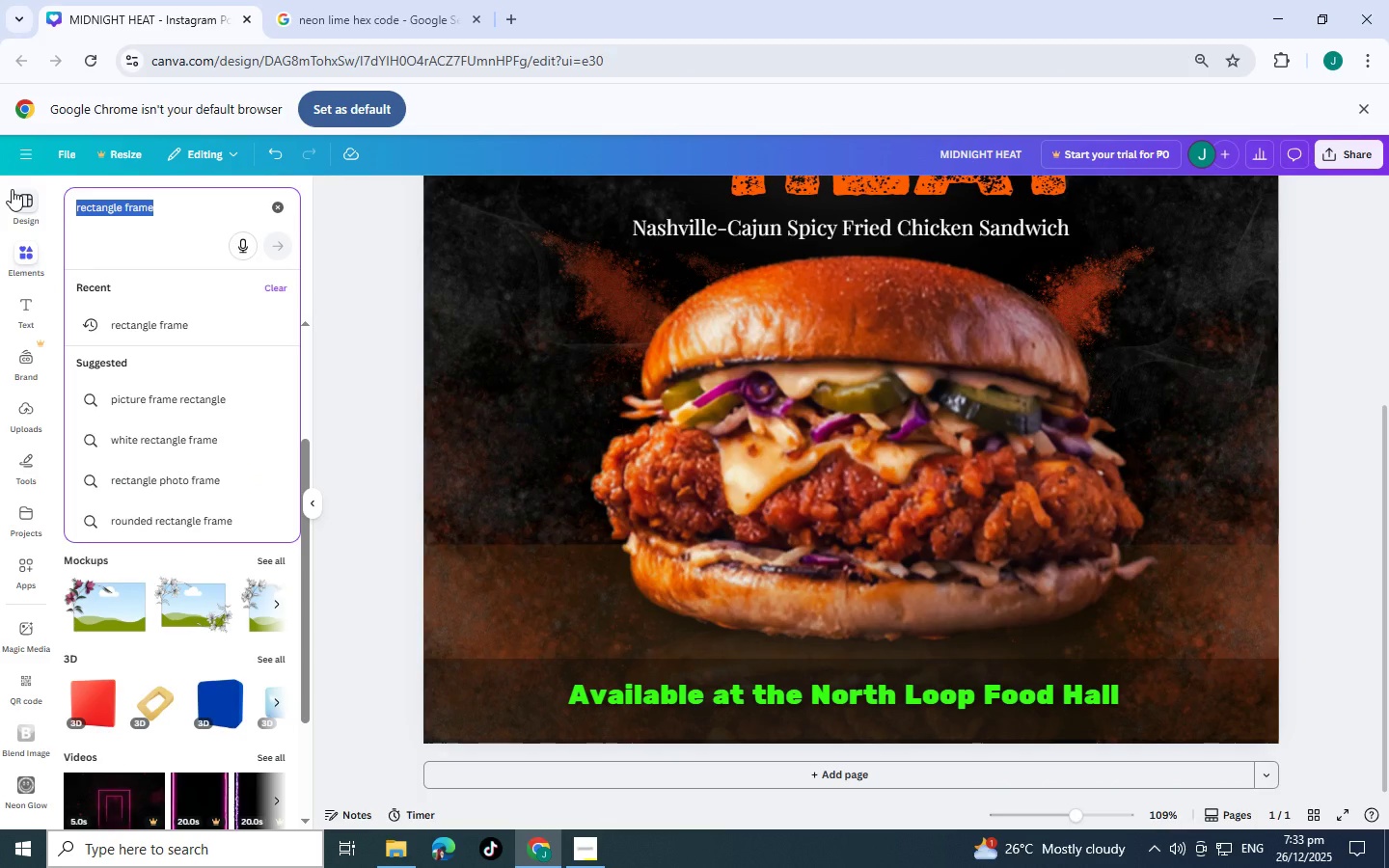 
type(spices)
 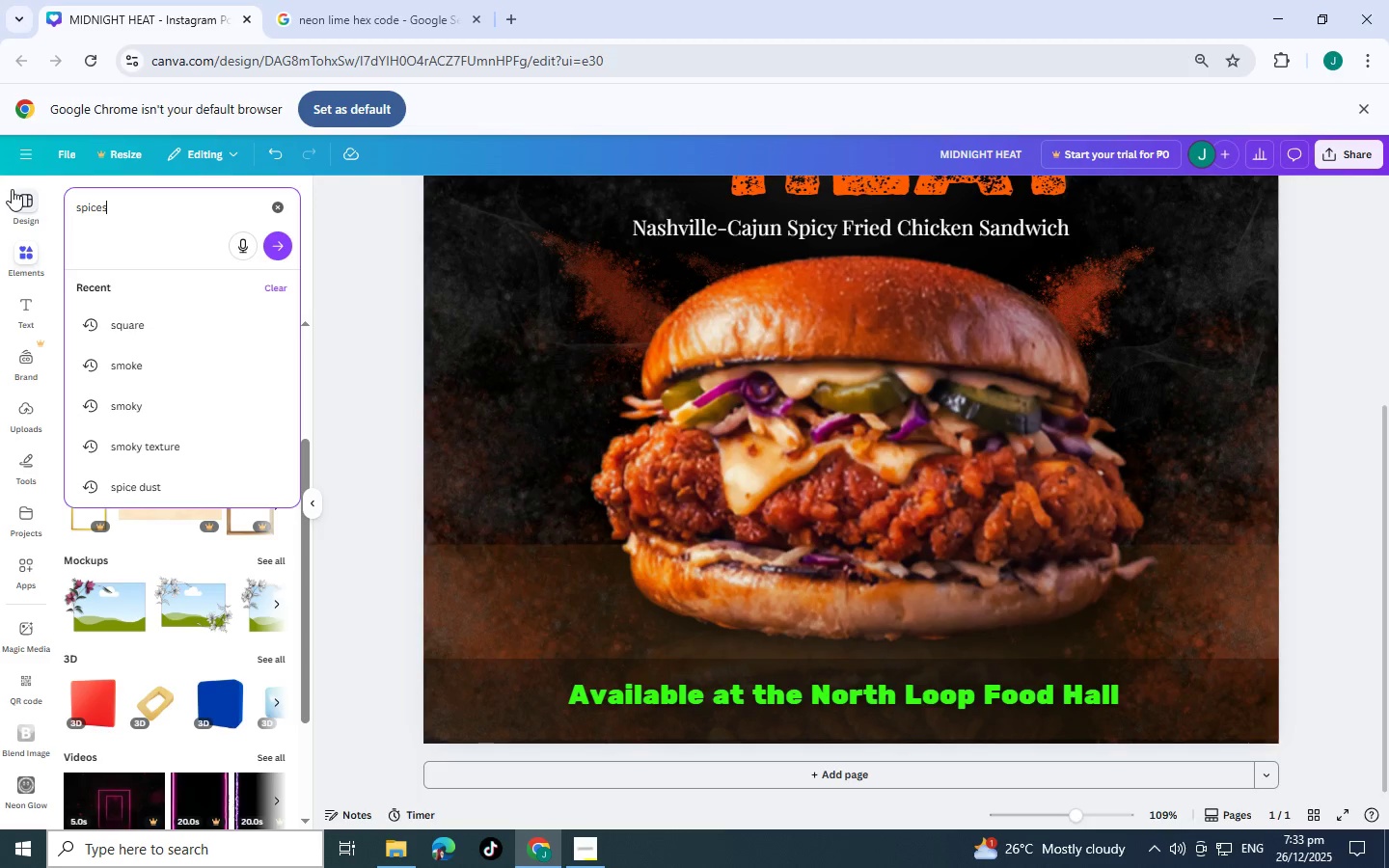 
key(Enter)
 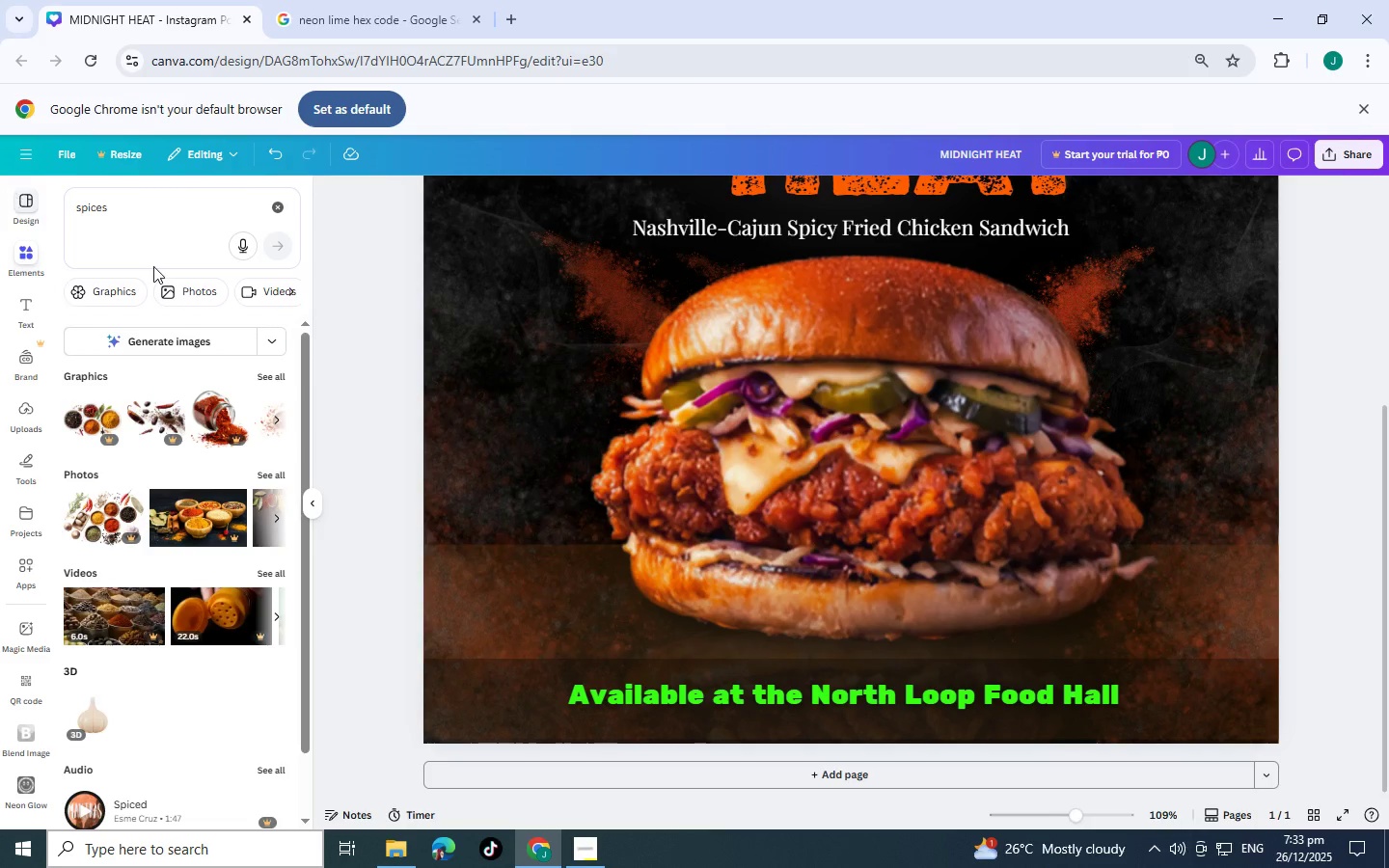 
left_click([274, 370])
 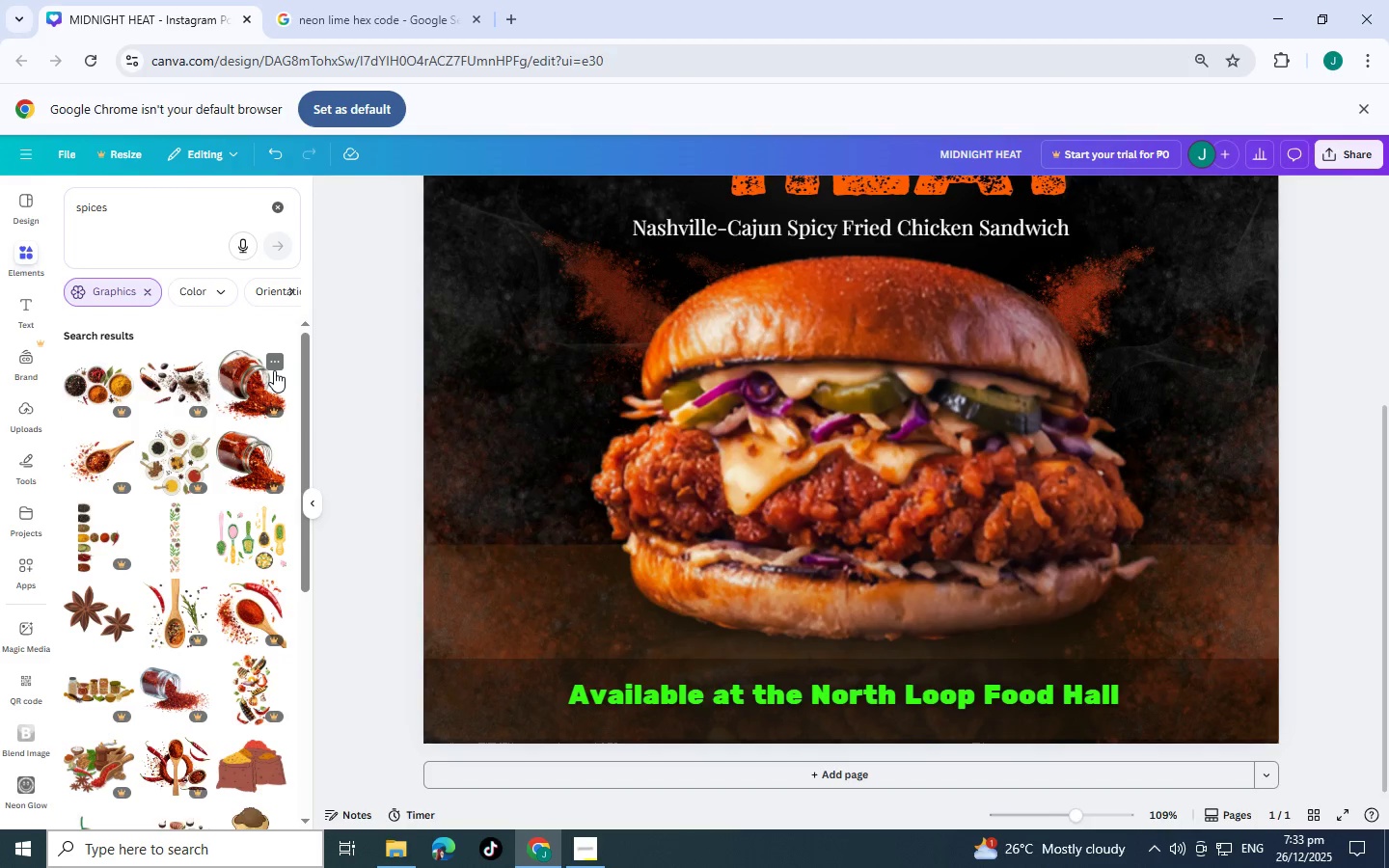 
scroll: coordinate [275, 480], scroll_direction: down, amount: 8.0
 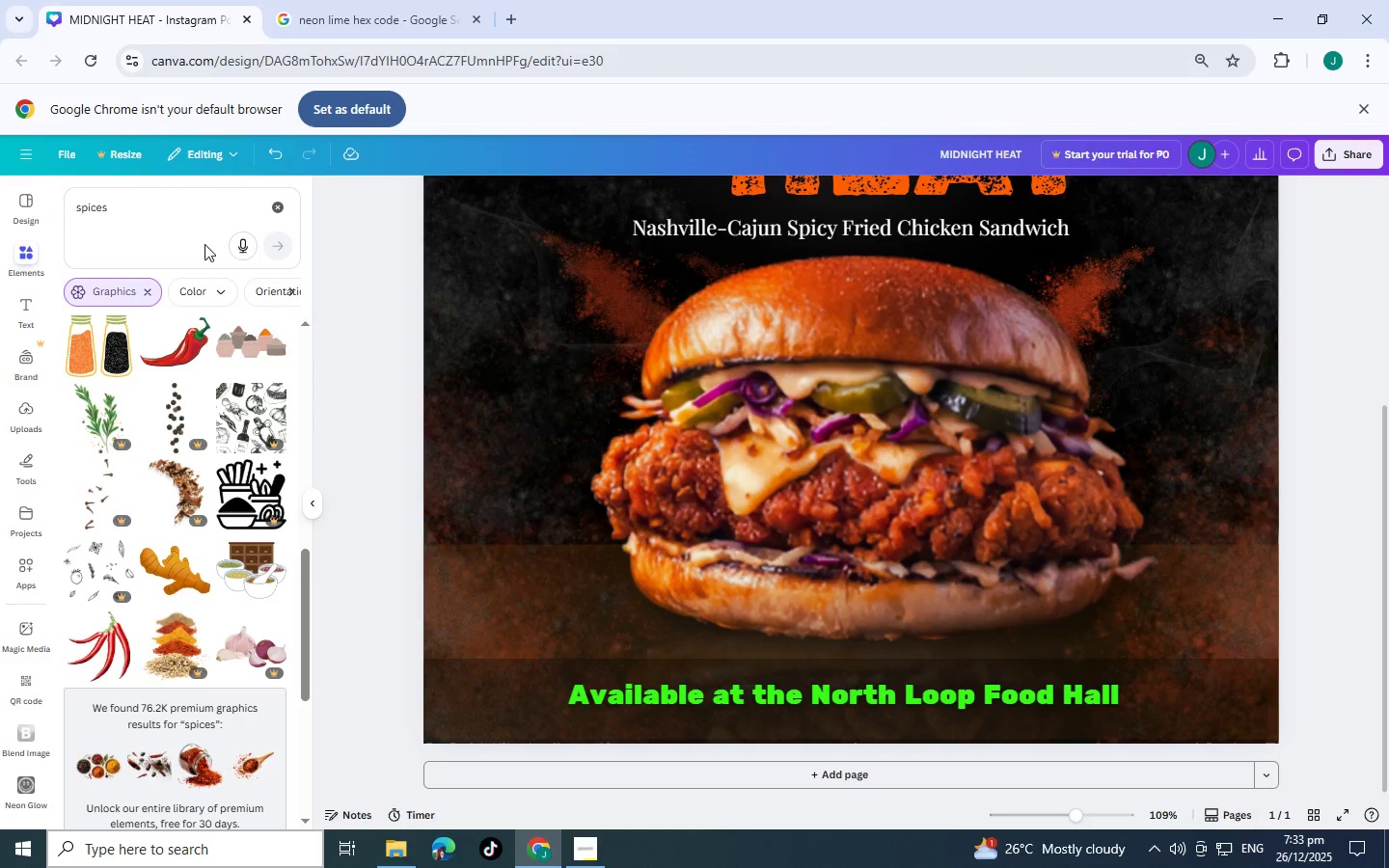 
left_click([161, 214])
 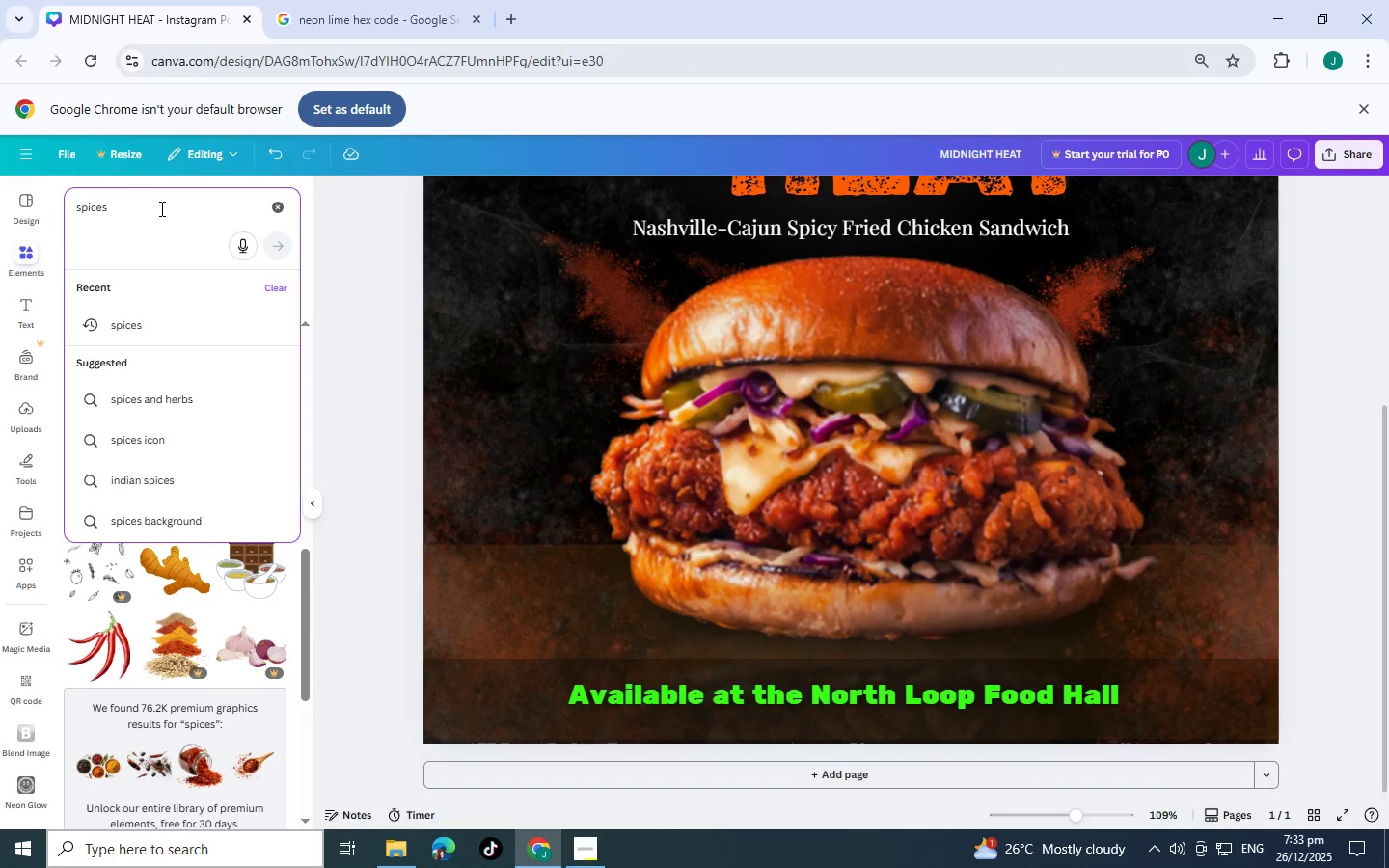 
type( dust)
 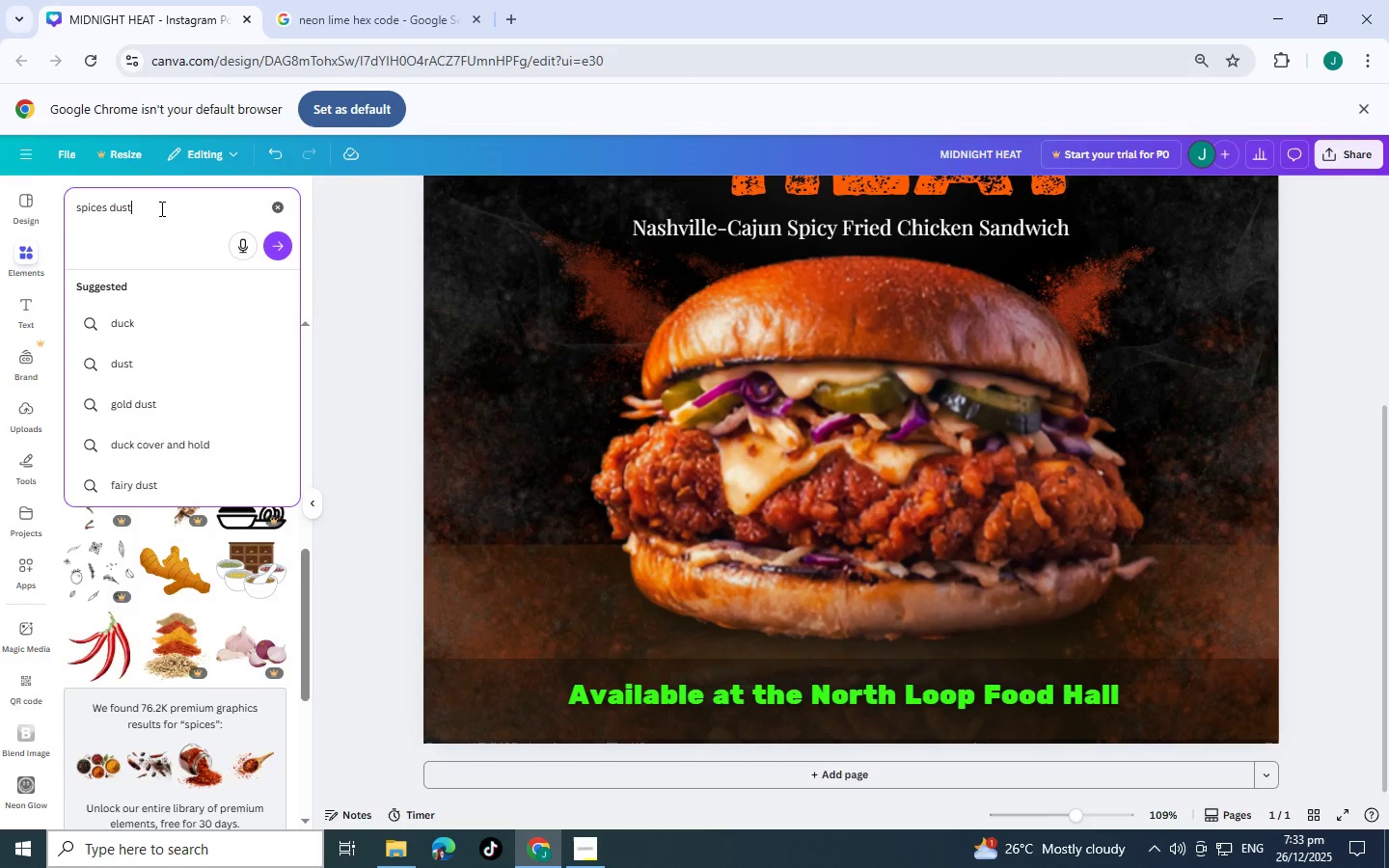 
key(Enter)
 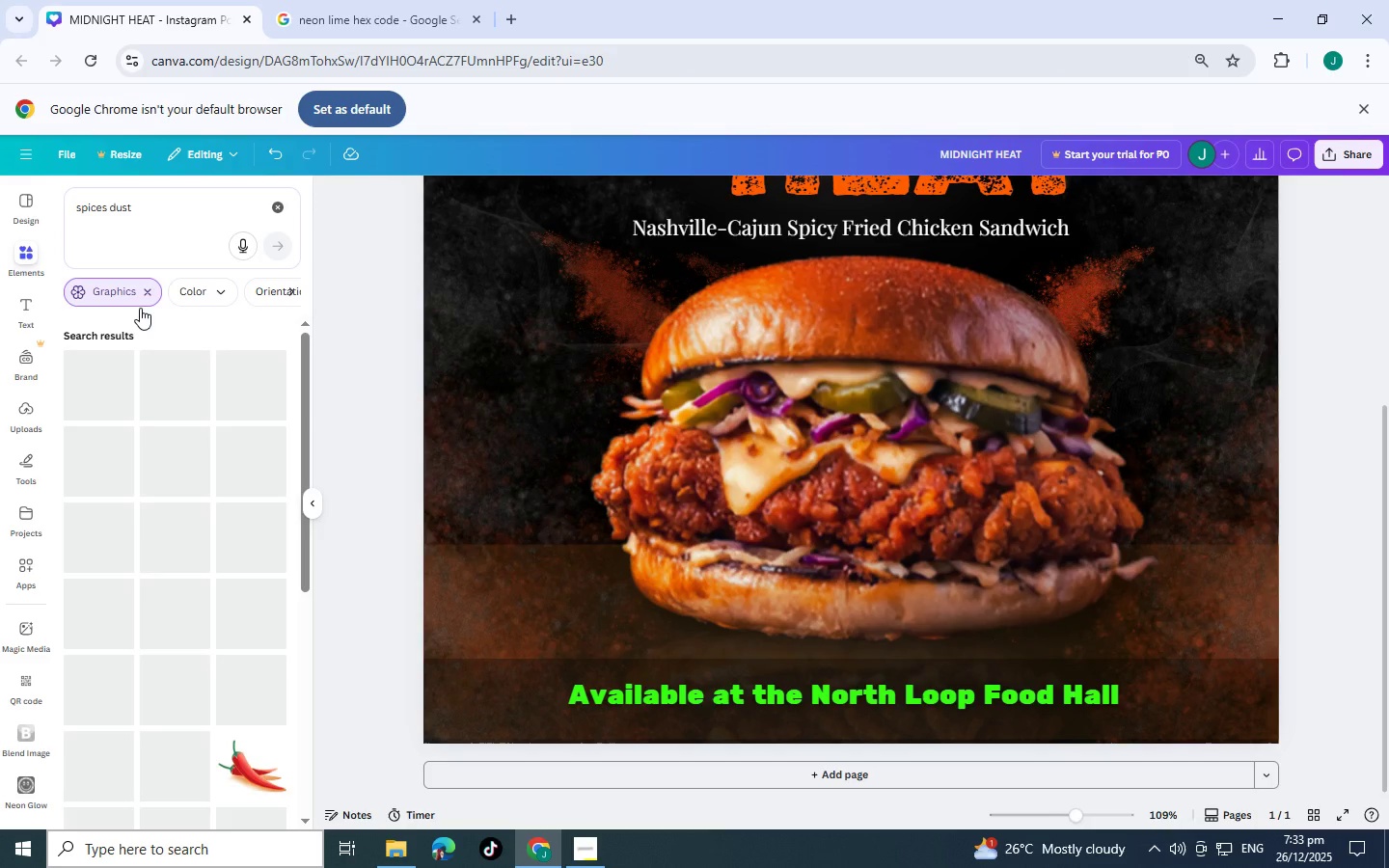 
mouse_move([153, 453])
 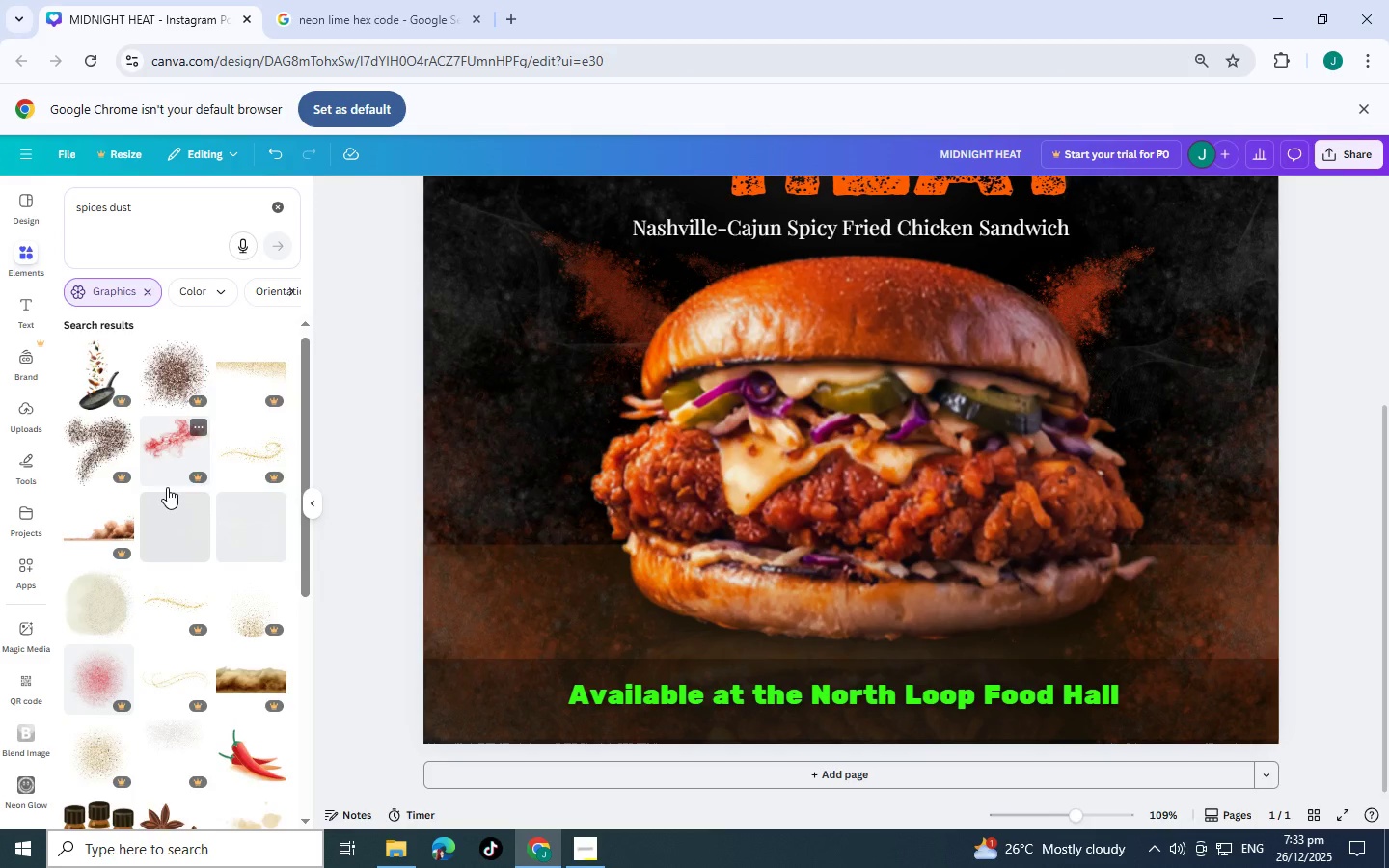 
scroll: coordinate [165, 513], scroll_direction: down, amount: 10.0
 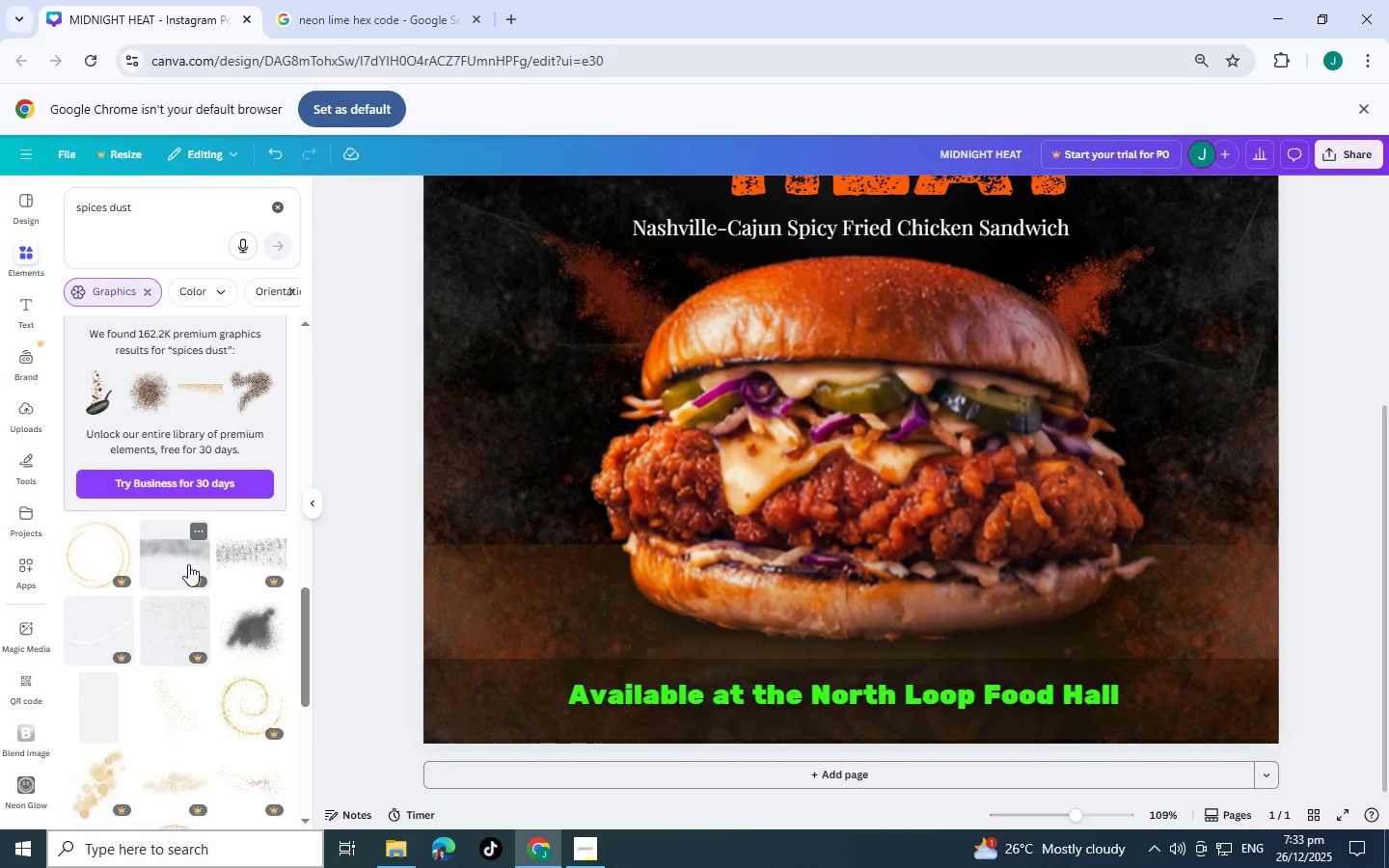 
scroll: coordinate [196, 601], scroll_direction: down, amount: 8.0
 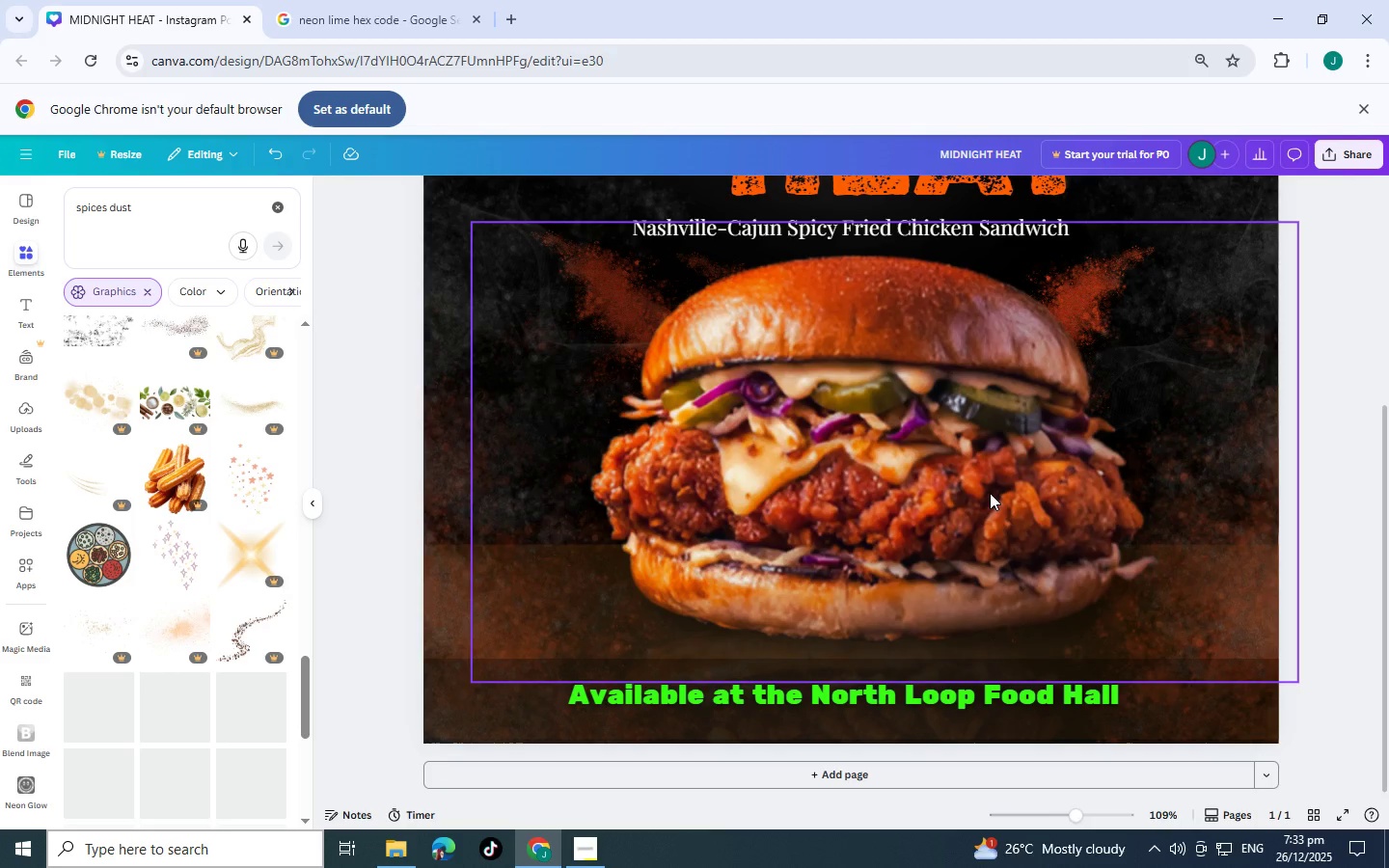 
left_click([1386, 459])
 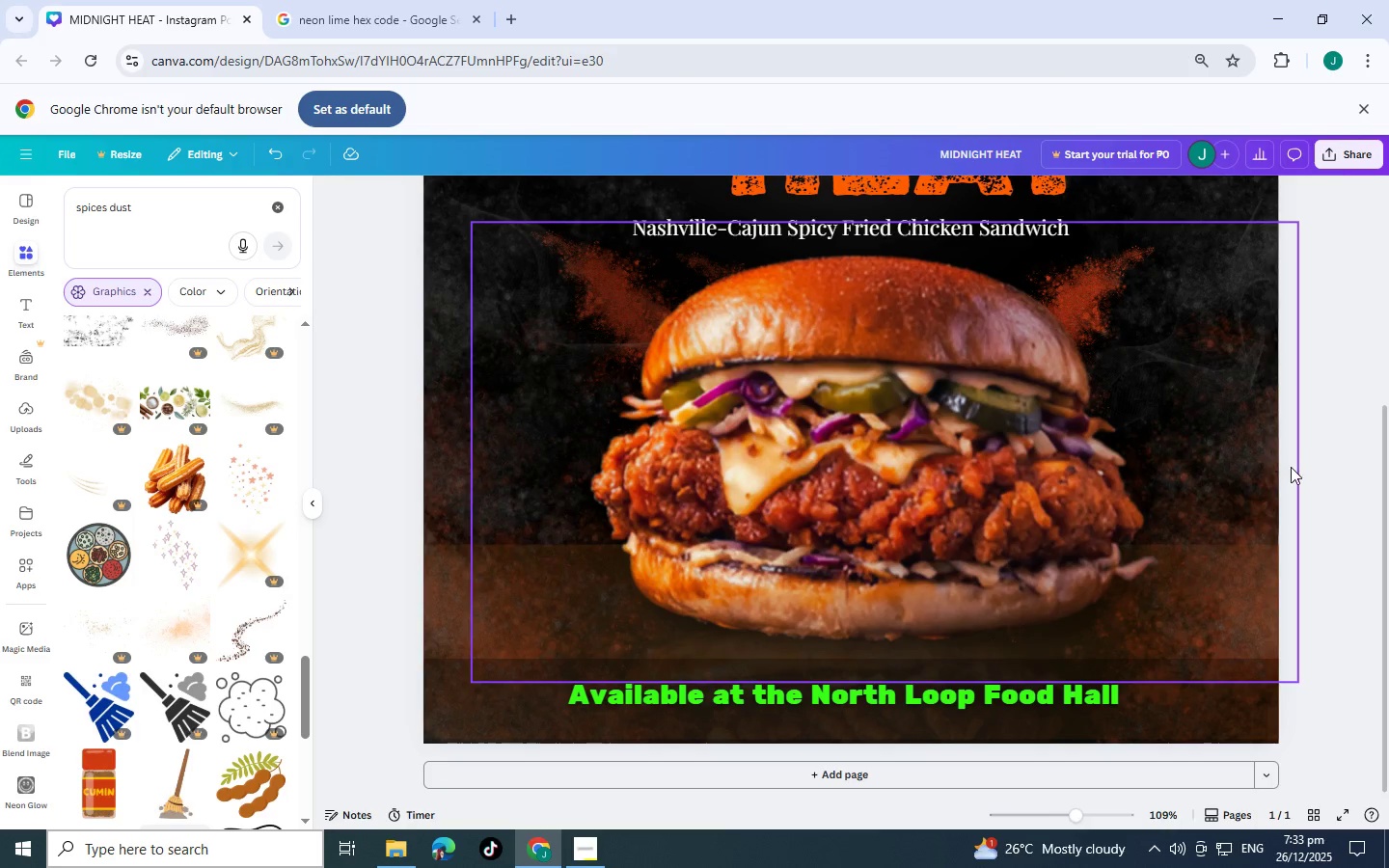 
scroll: coordinate [1291, 467], scroll_direction: up, amount: 2.0
 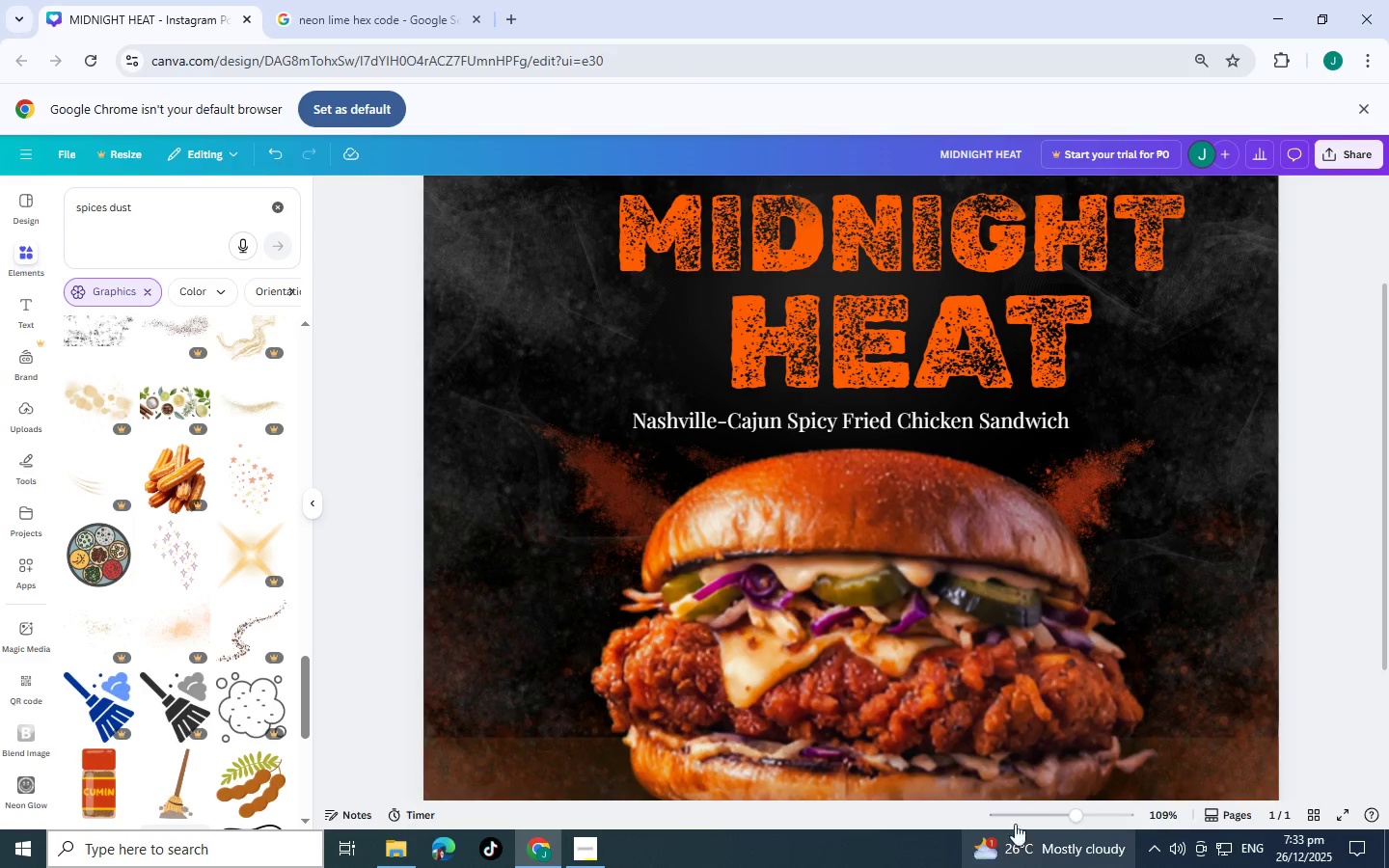 
left_click([1044, 814])
 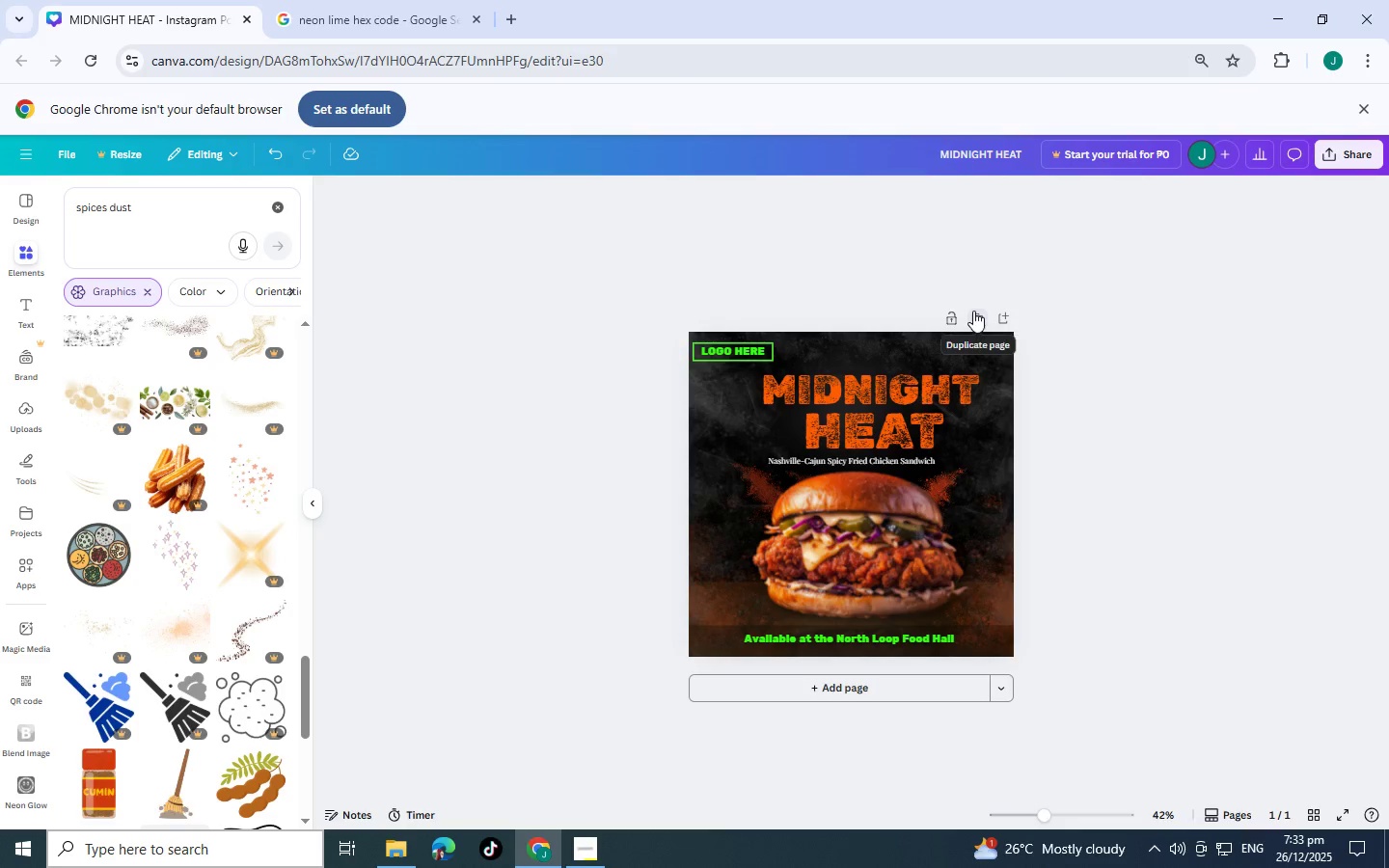 
left_click([973, 311])
 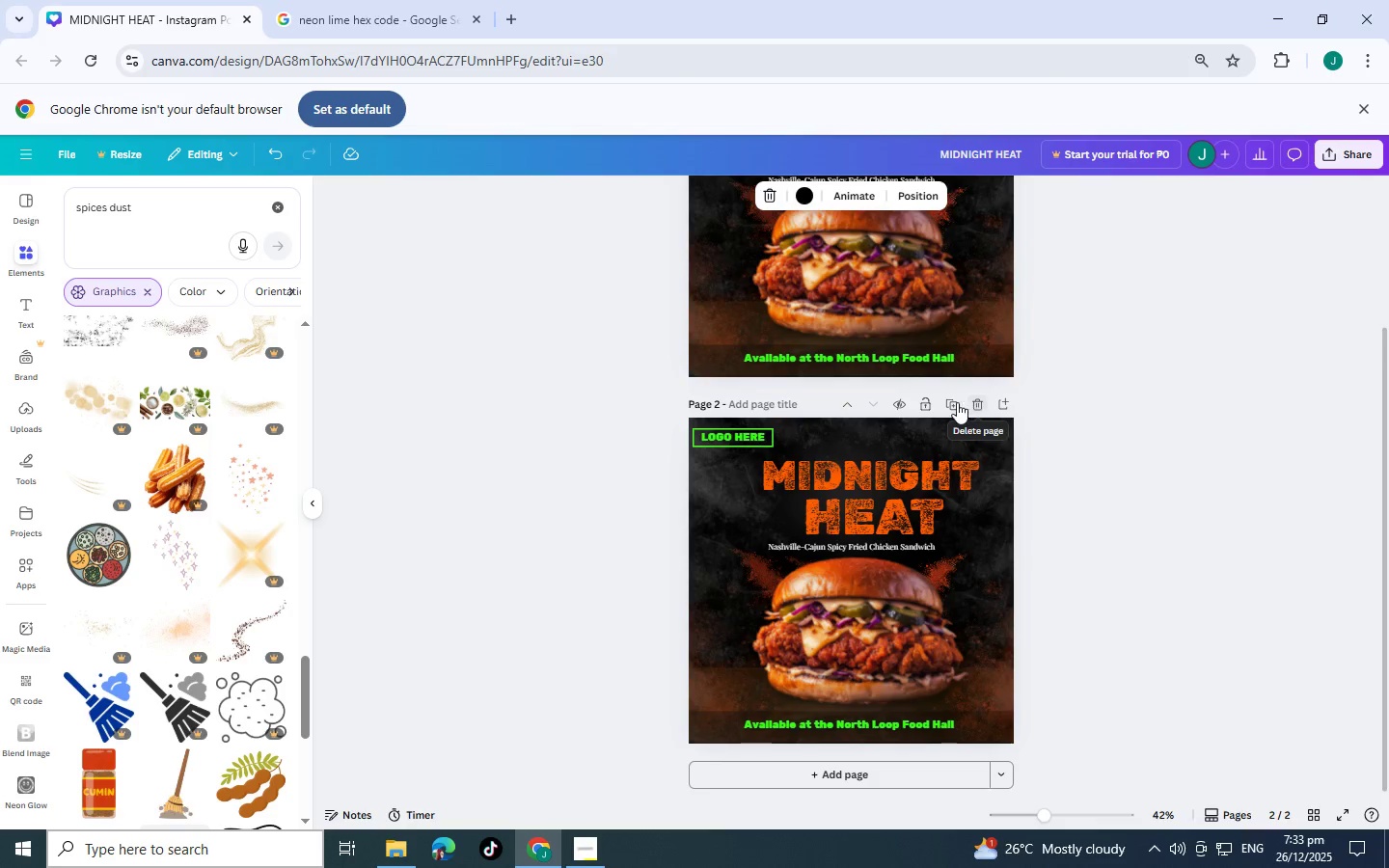 
left_click([957, 402])
 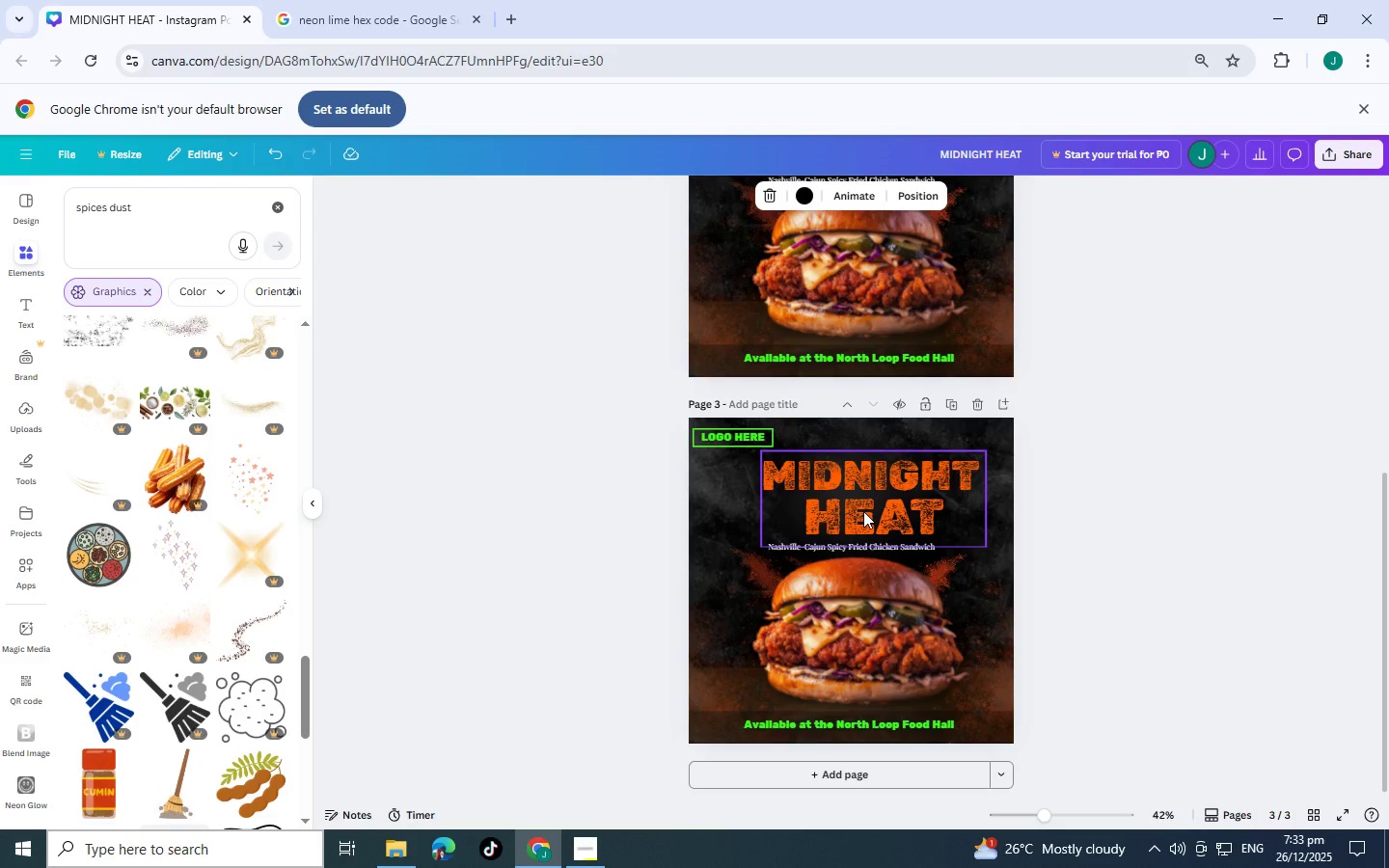 
scroll: coordinate [863, 511], scroll_direction: up, amount: 2.0
 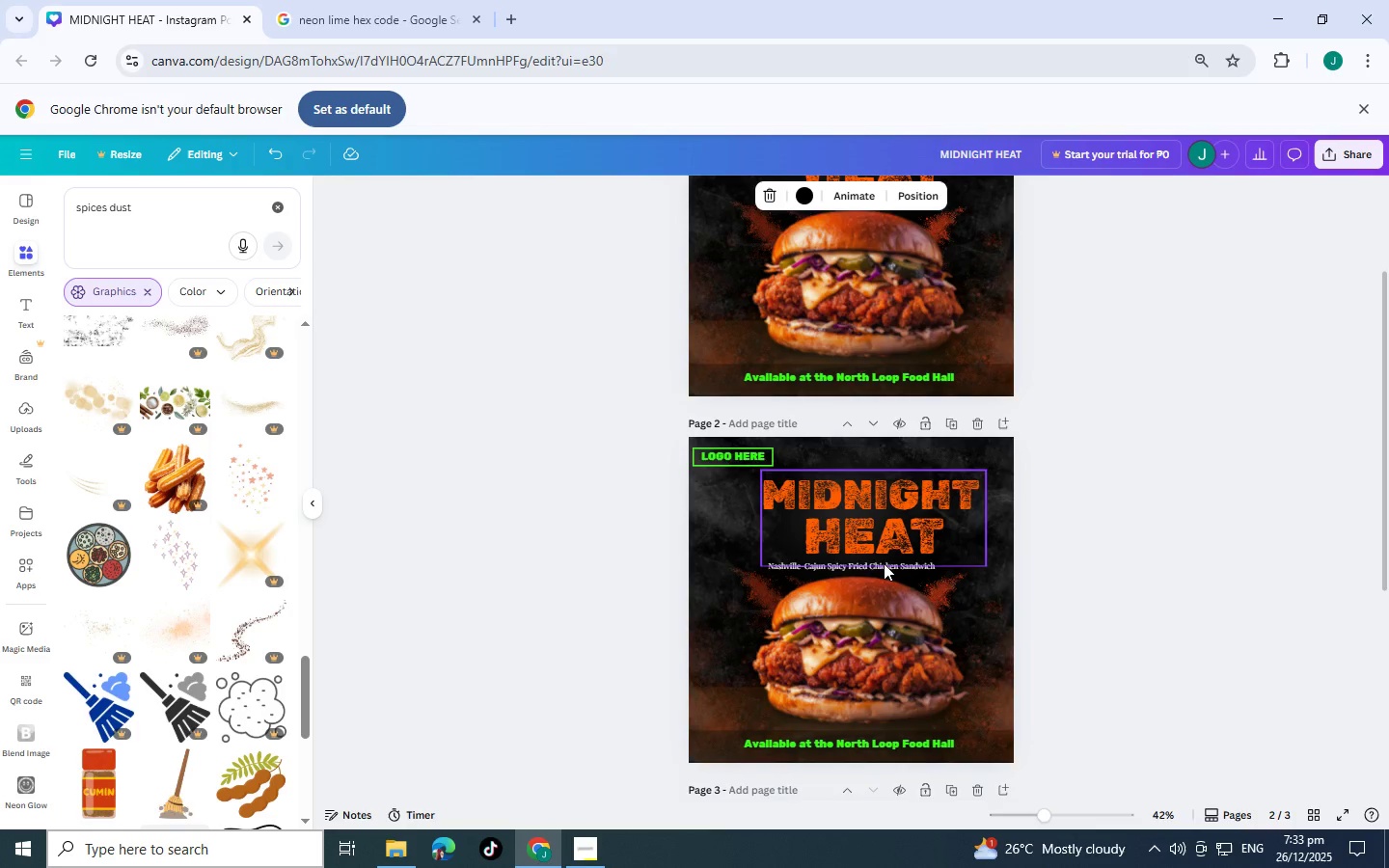 
scroll: coordinate [885, 561], scroll_direction: down, amount: 4.0
 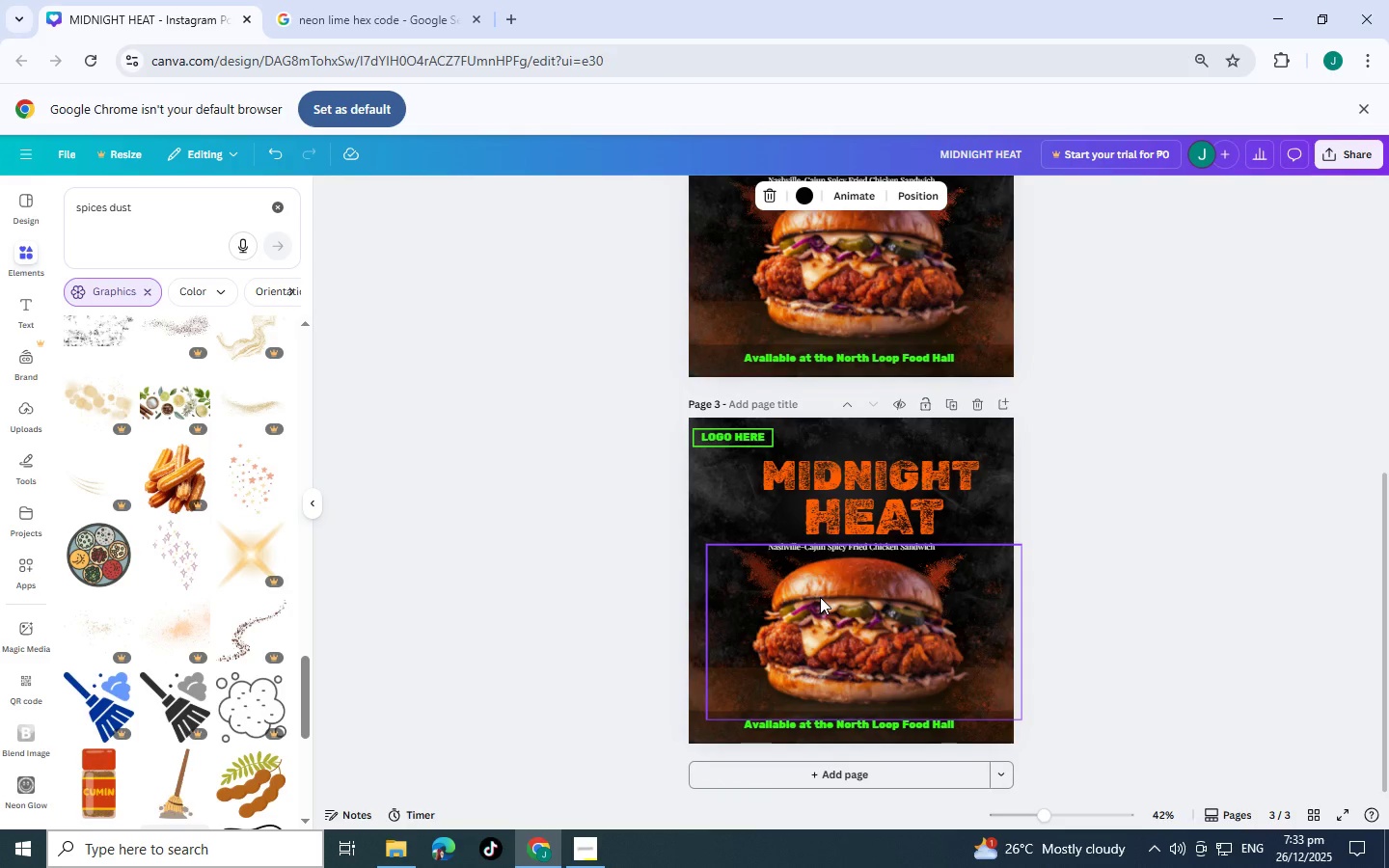 
double_click([839, 508])
 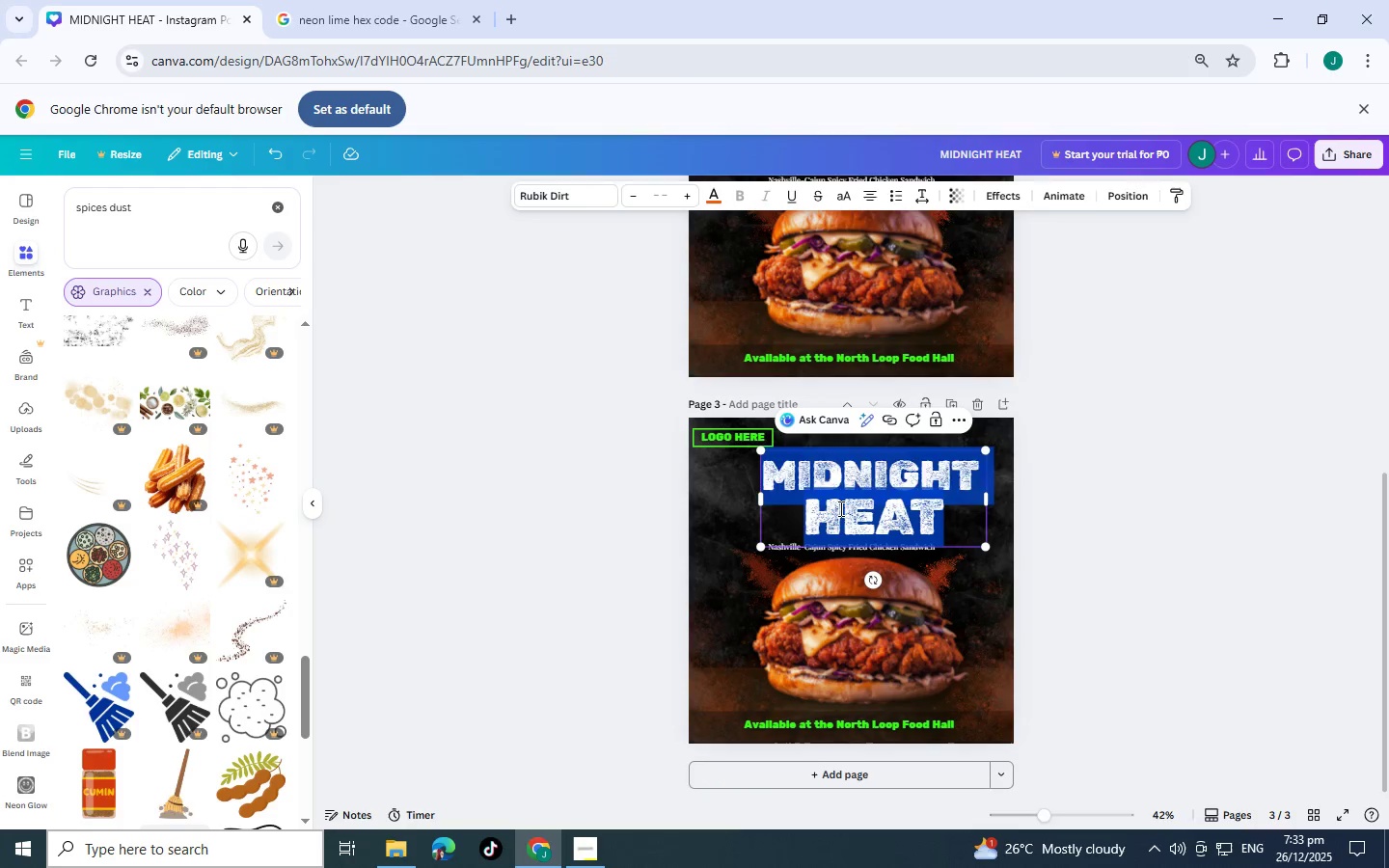 
triple_click([839, 508])
 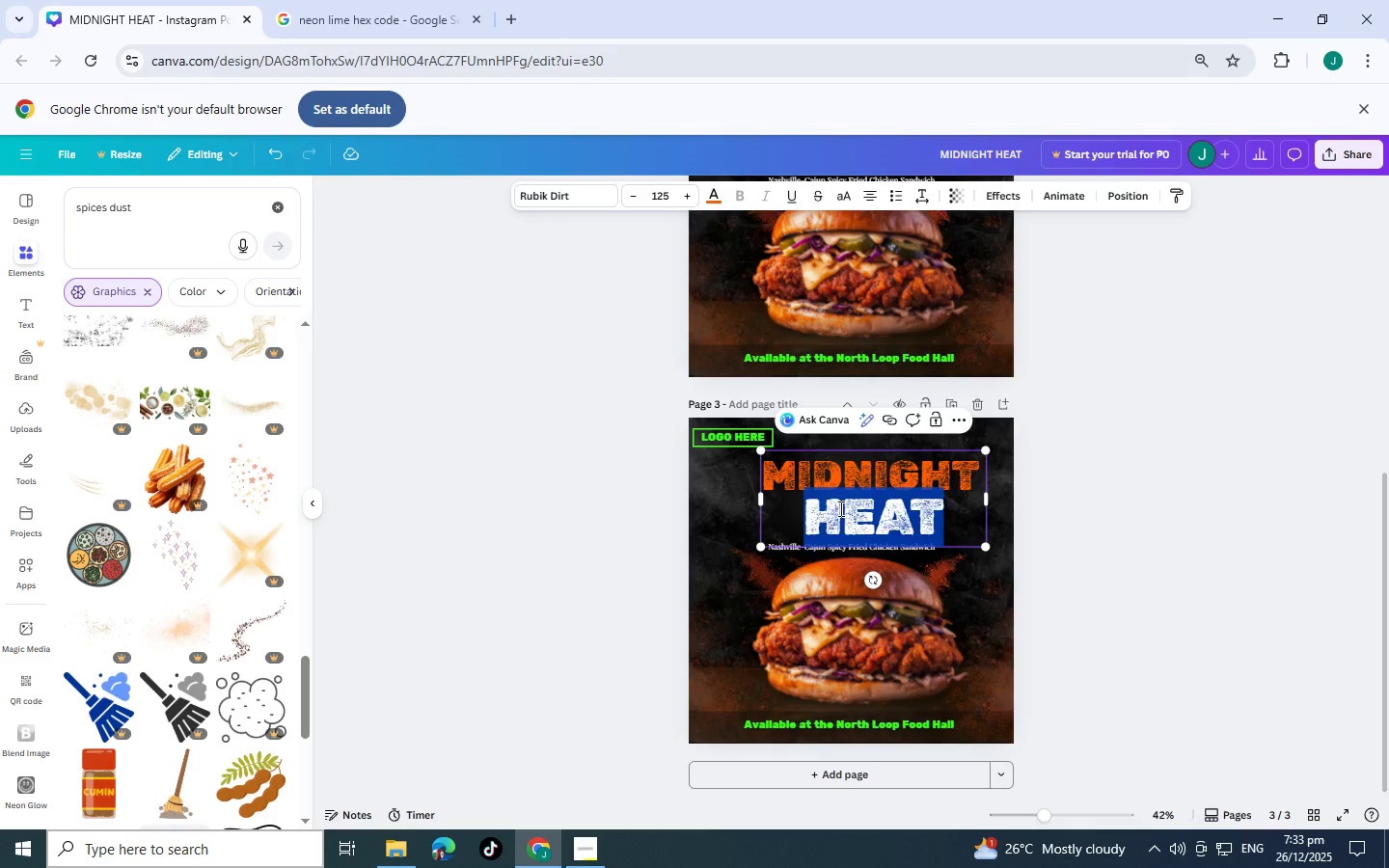 
left_click([839, 508])
 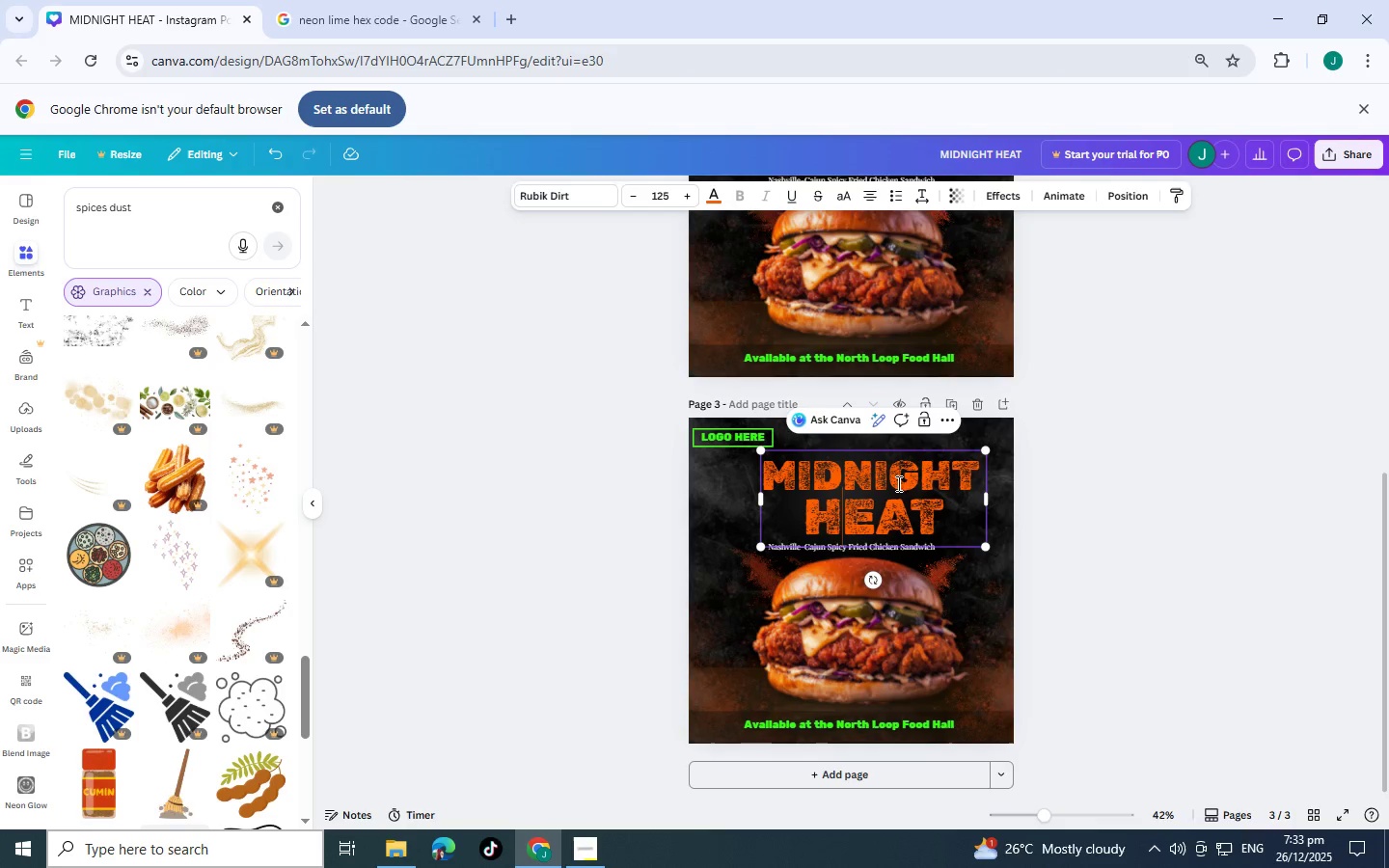 
double_click([895, 478])